 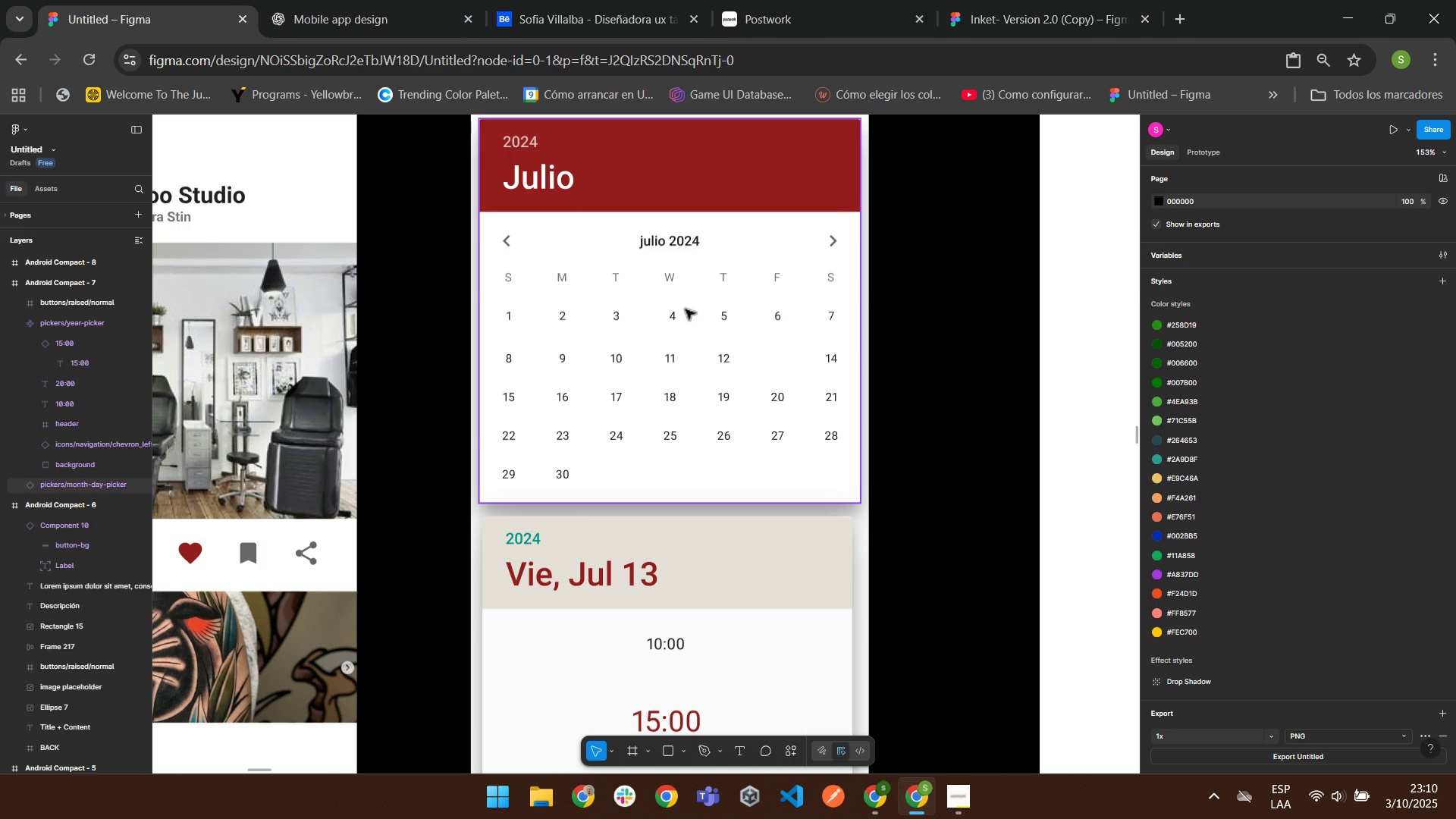 
right_click([747, 358])
 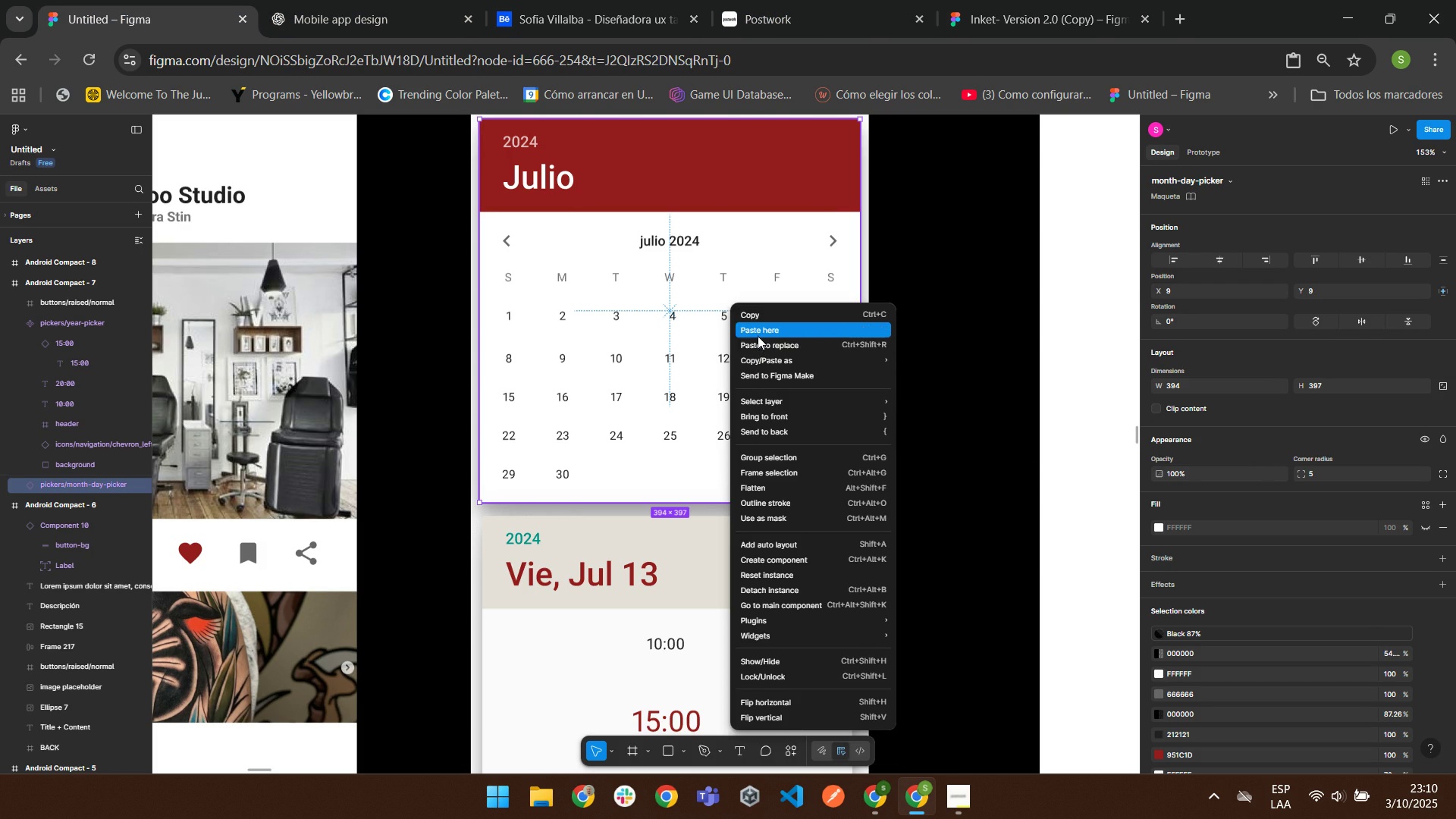 
left_click([759, 331])
 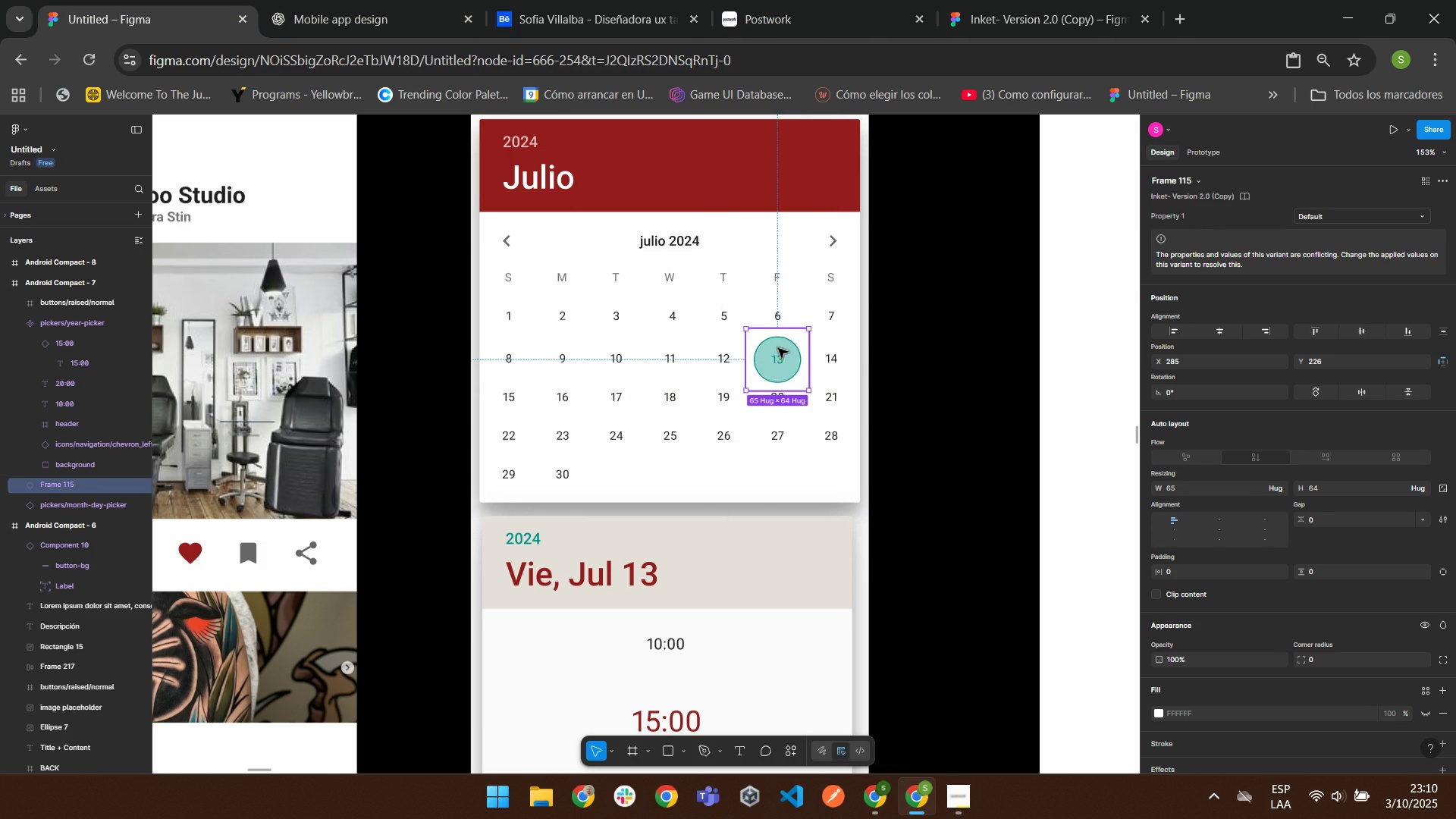 
left_click([937, 389])
 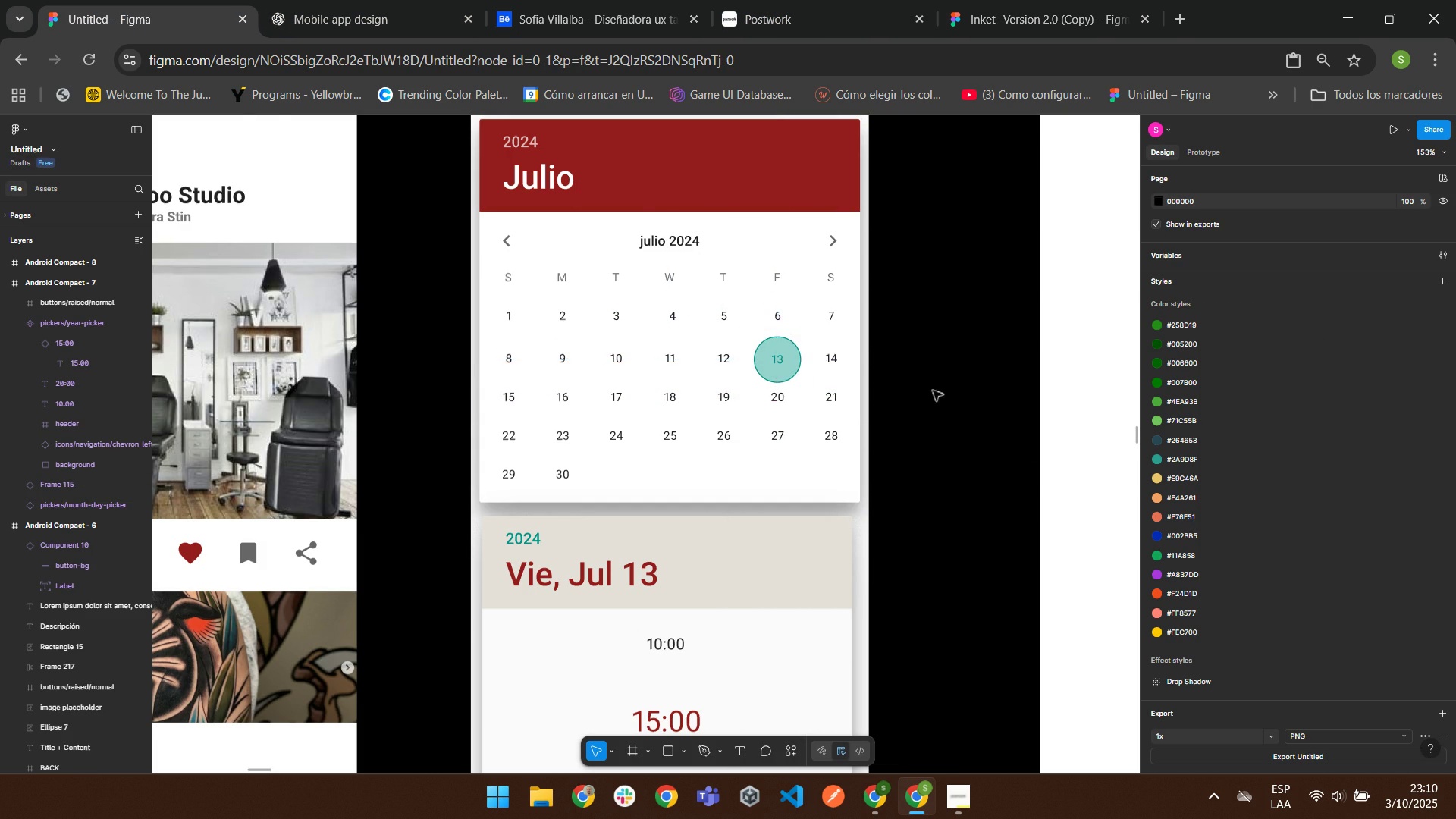 
scroll: coordinate [931, 391], scroll_direction: down, amount: 2.0
 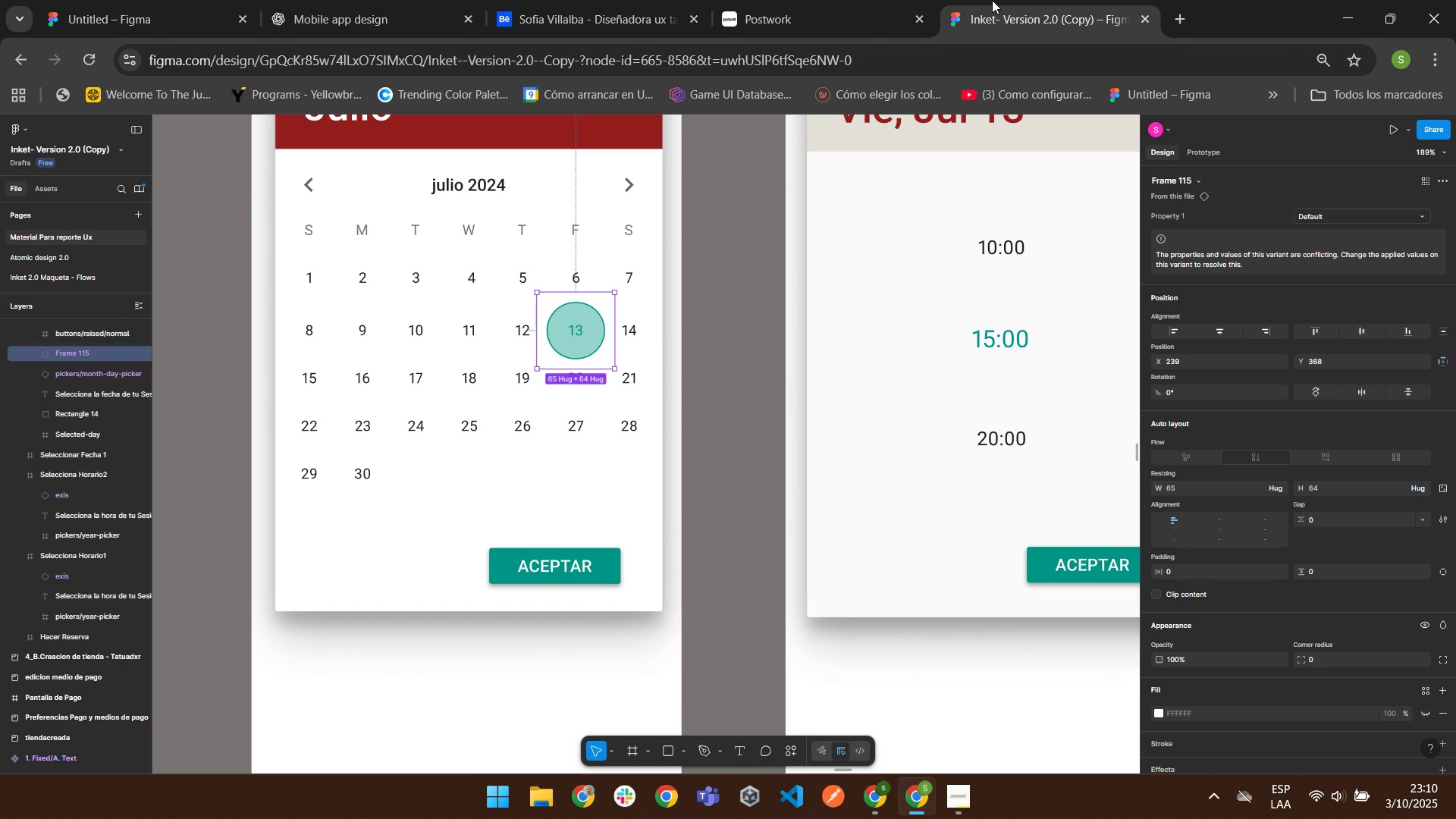 
left_click([992, 0])
 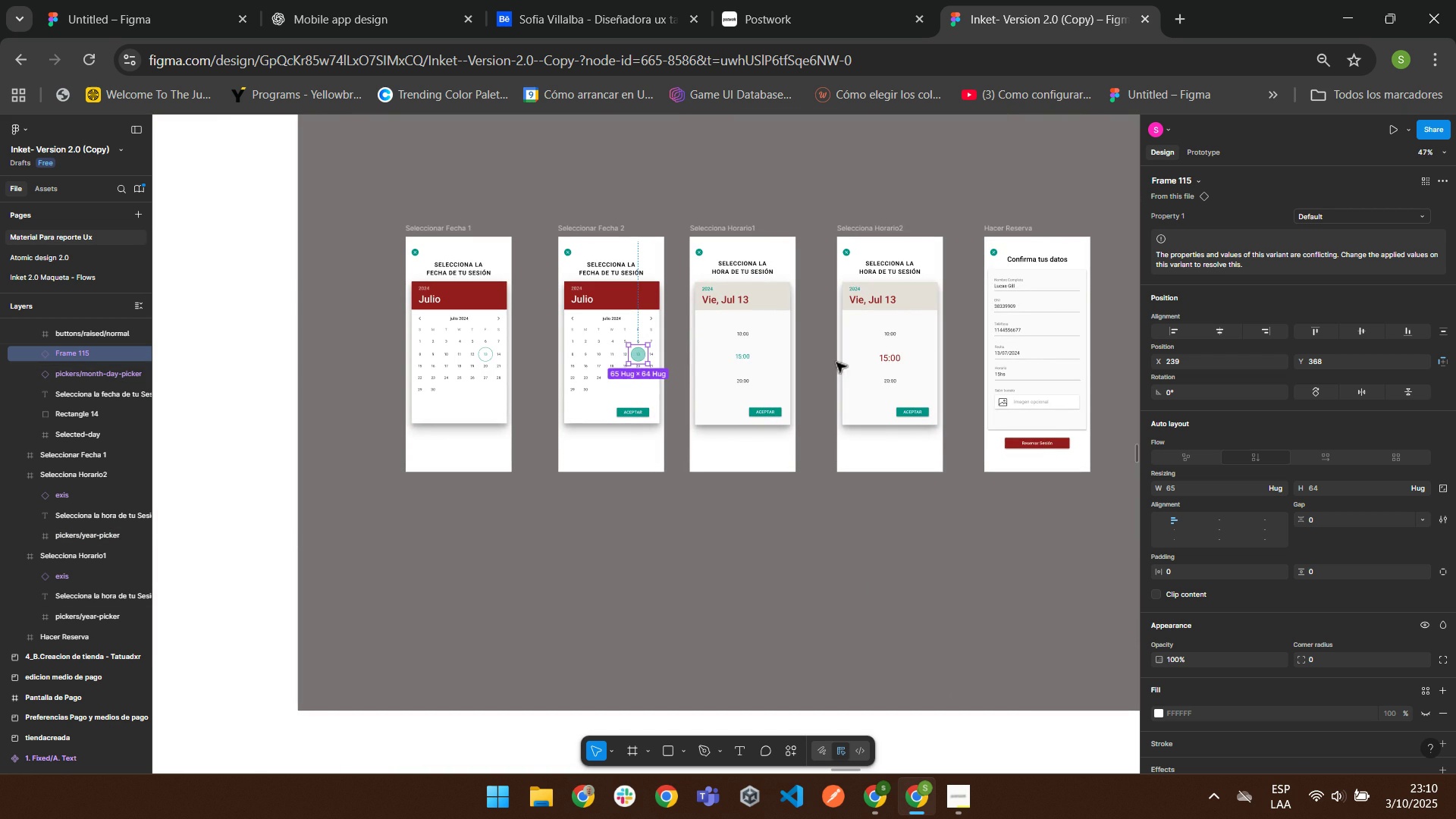 
wait(8.28)
 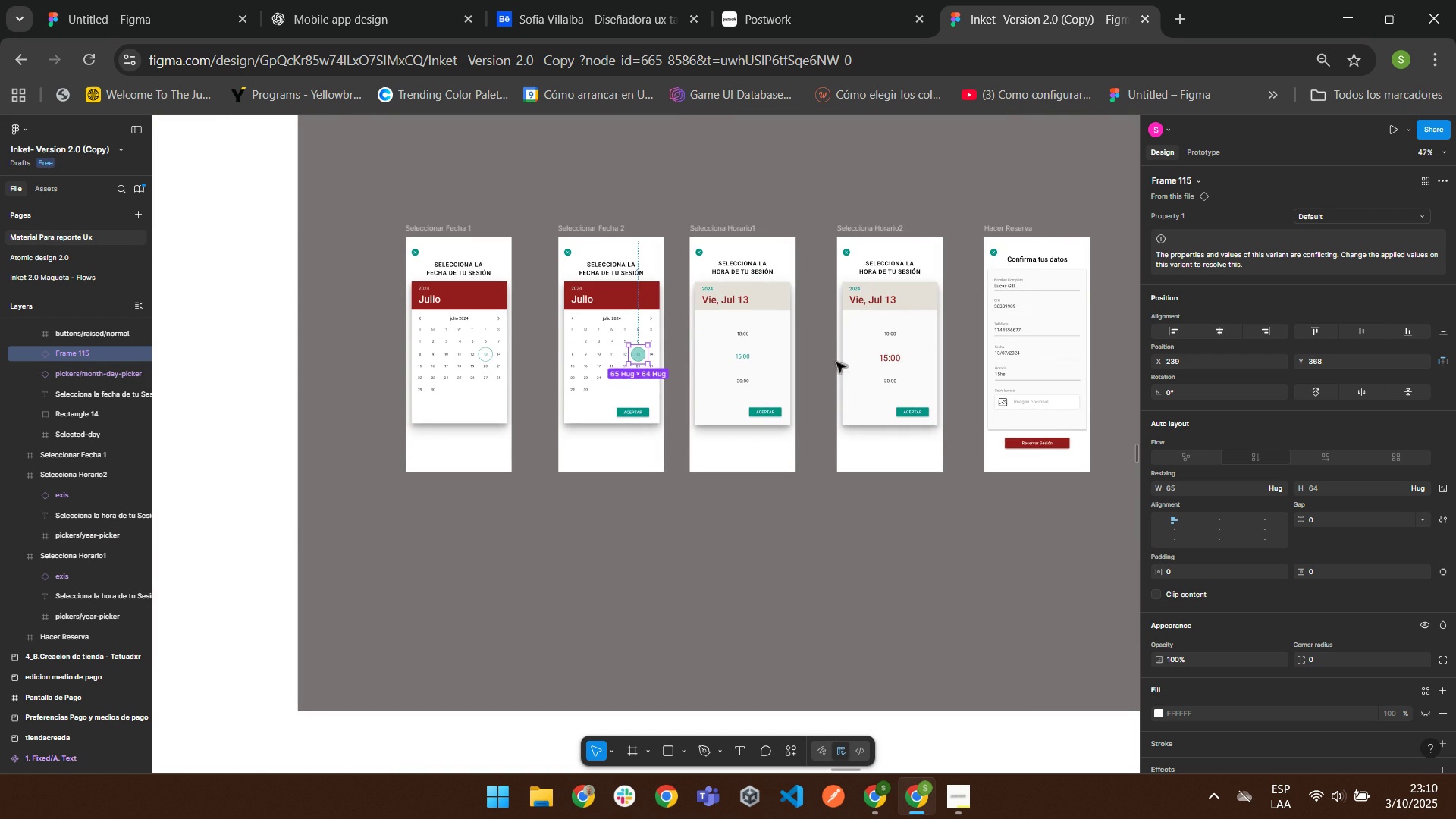 
double_click([187, 0])
 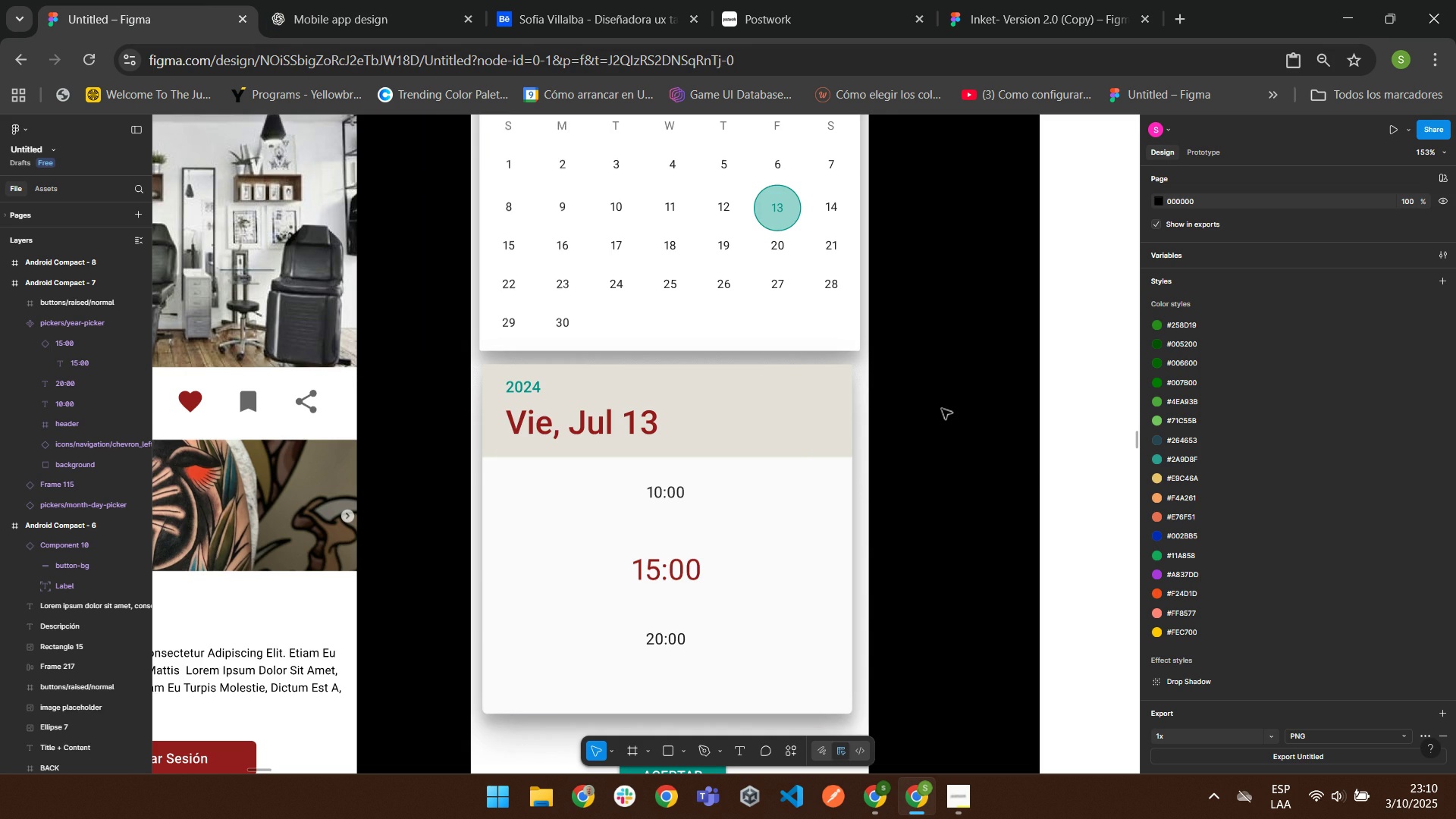 
left_click([949, 400])
 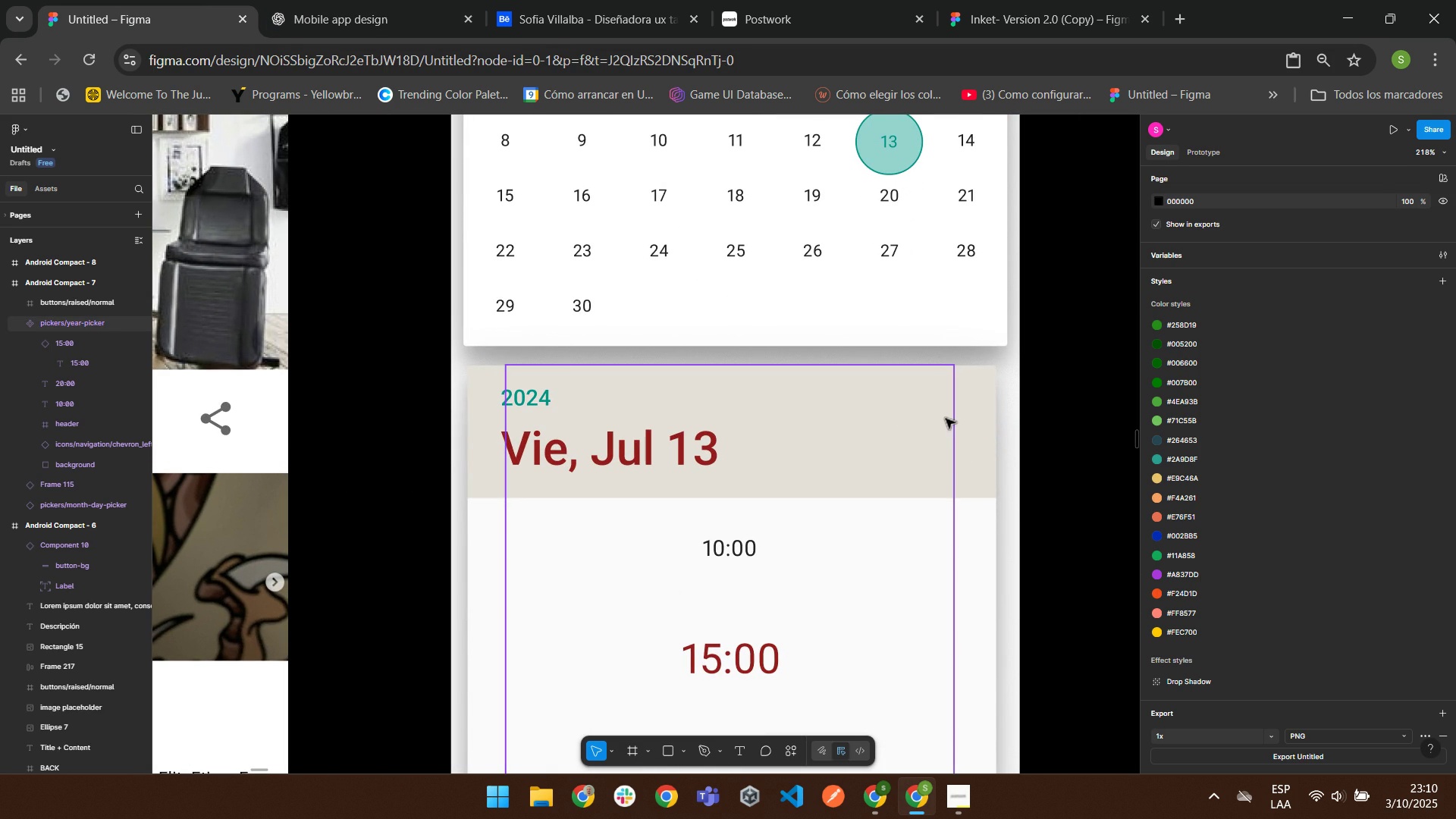 
left_click([969, 425])
 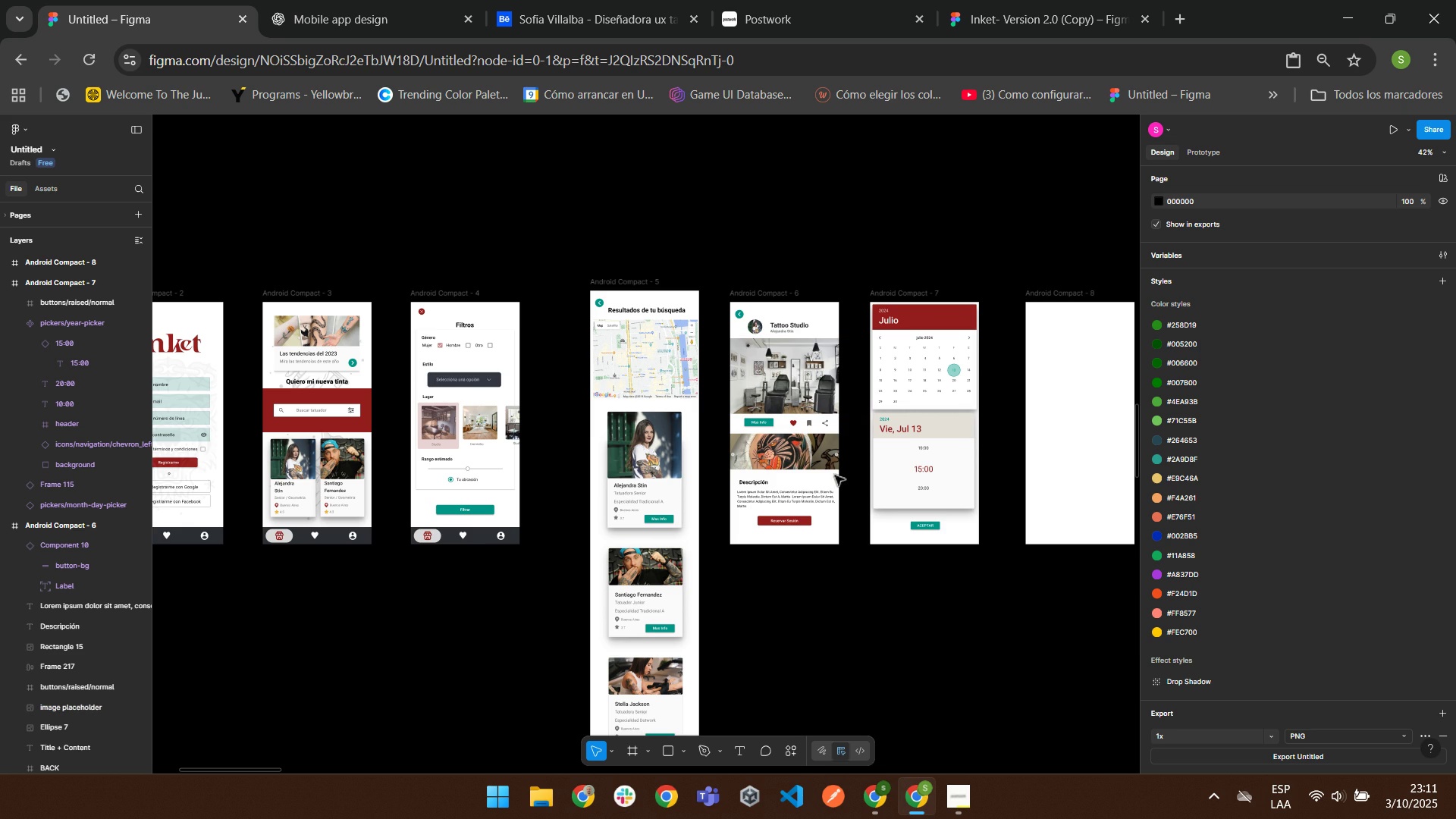 
wait(11.0)
 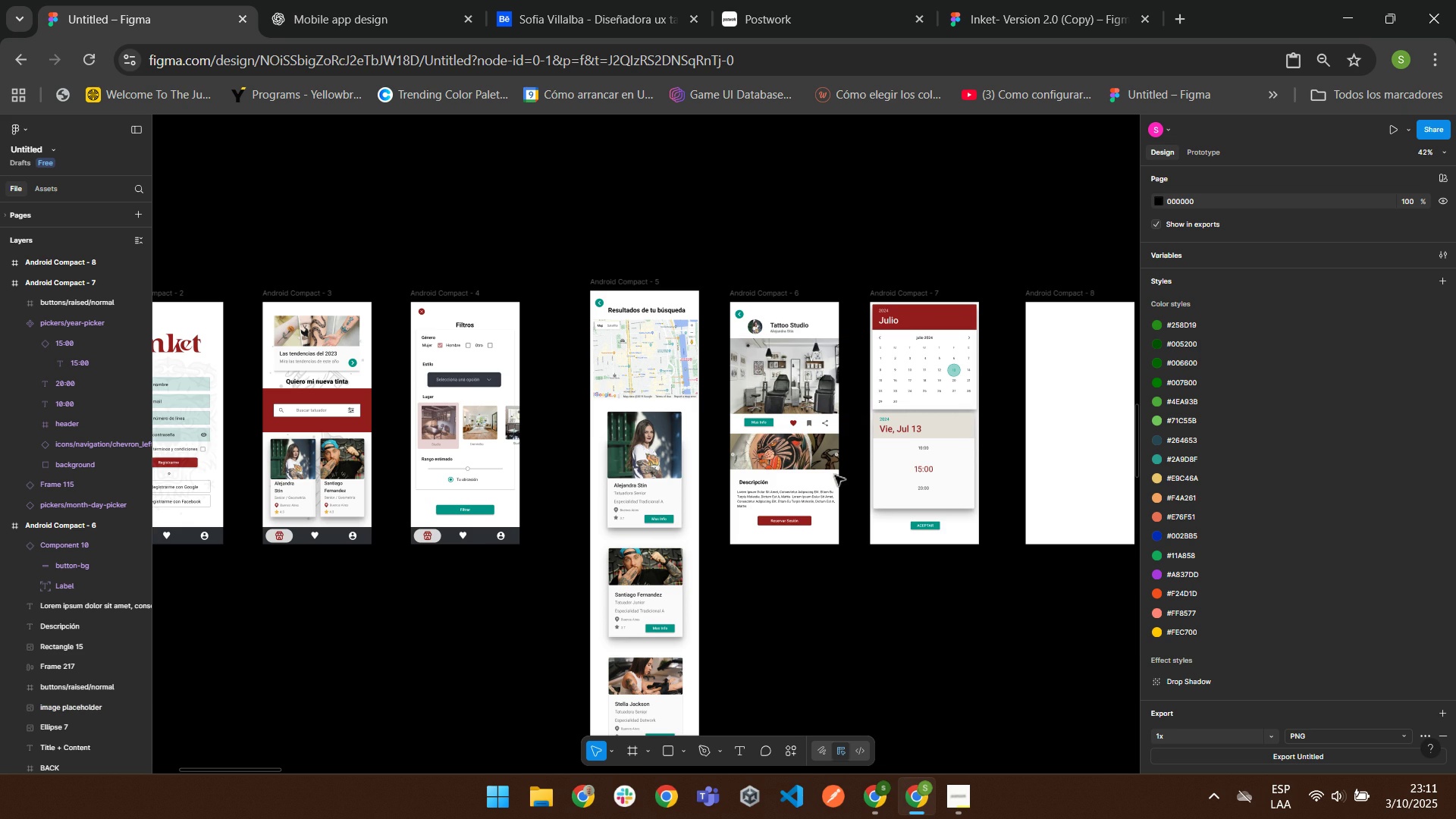 
left_click([468, 217])
 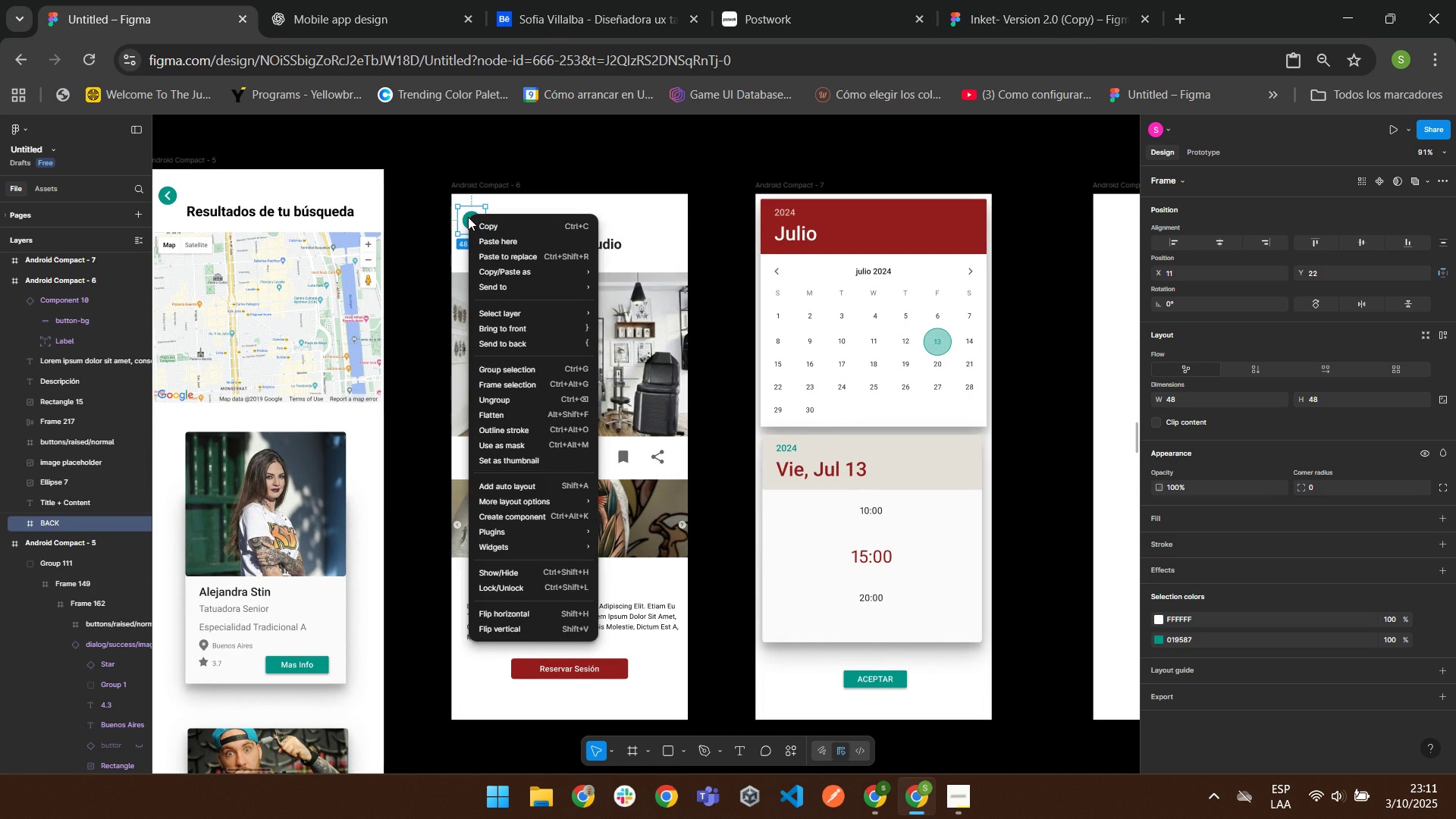 
right_click([468, 217])
 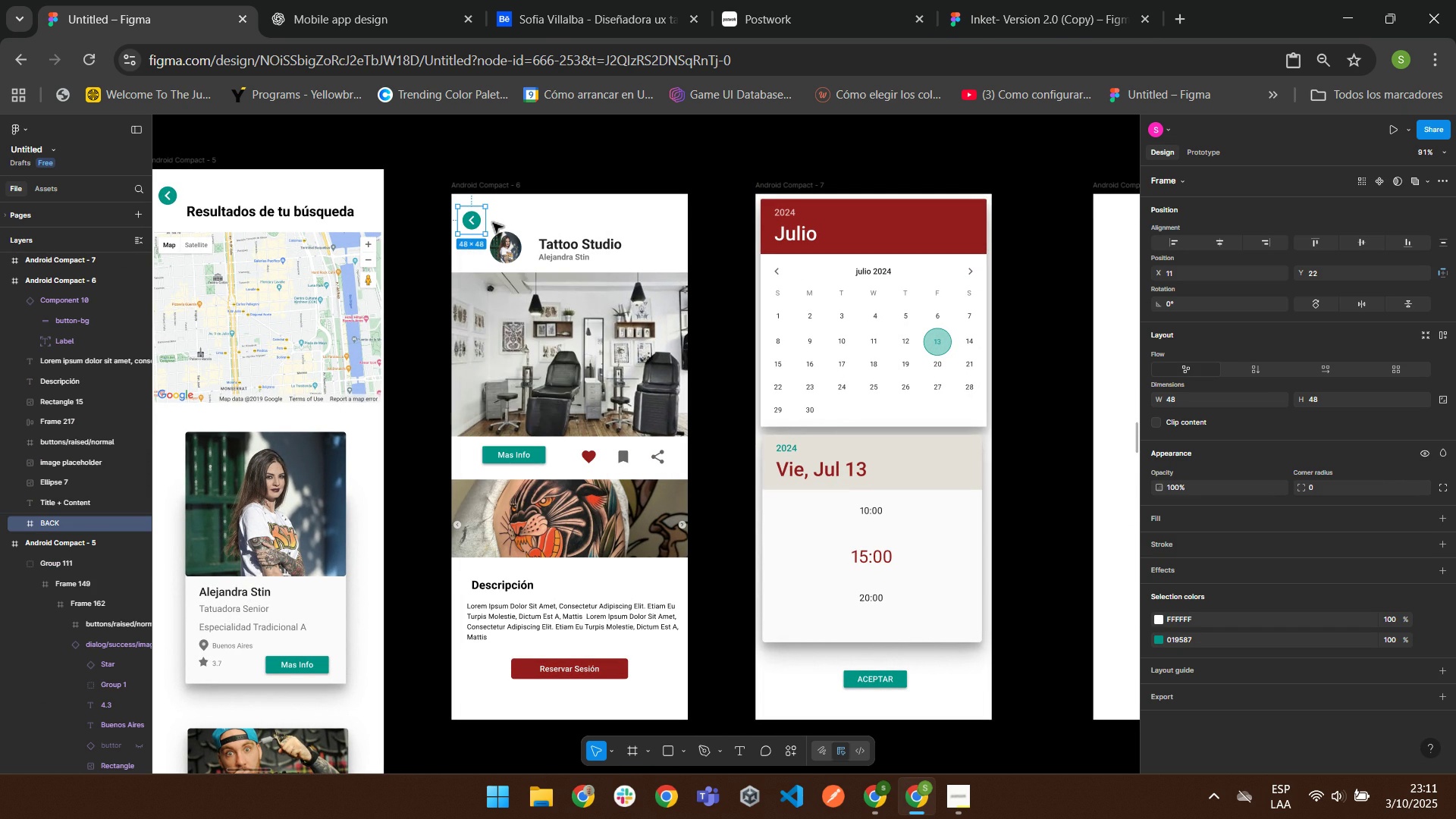 
left_click([492, 222])
 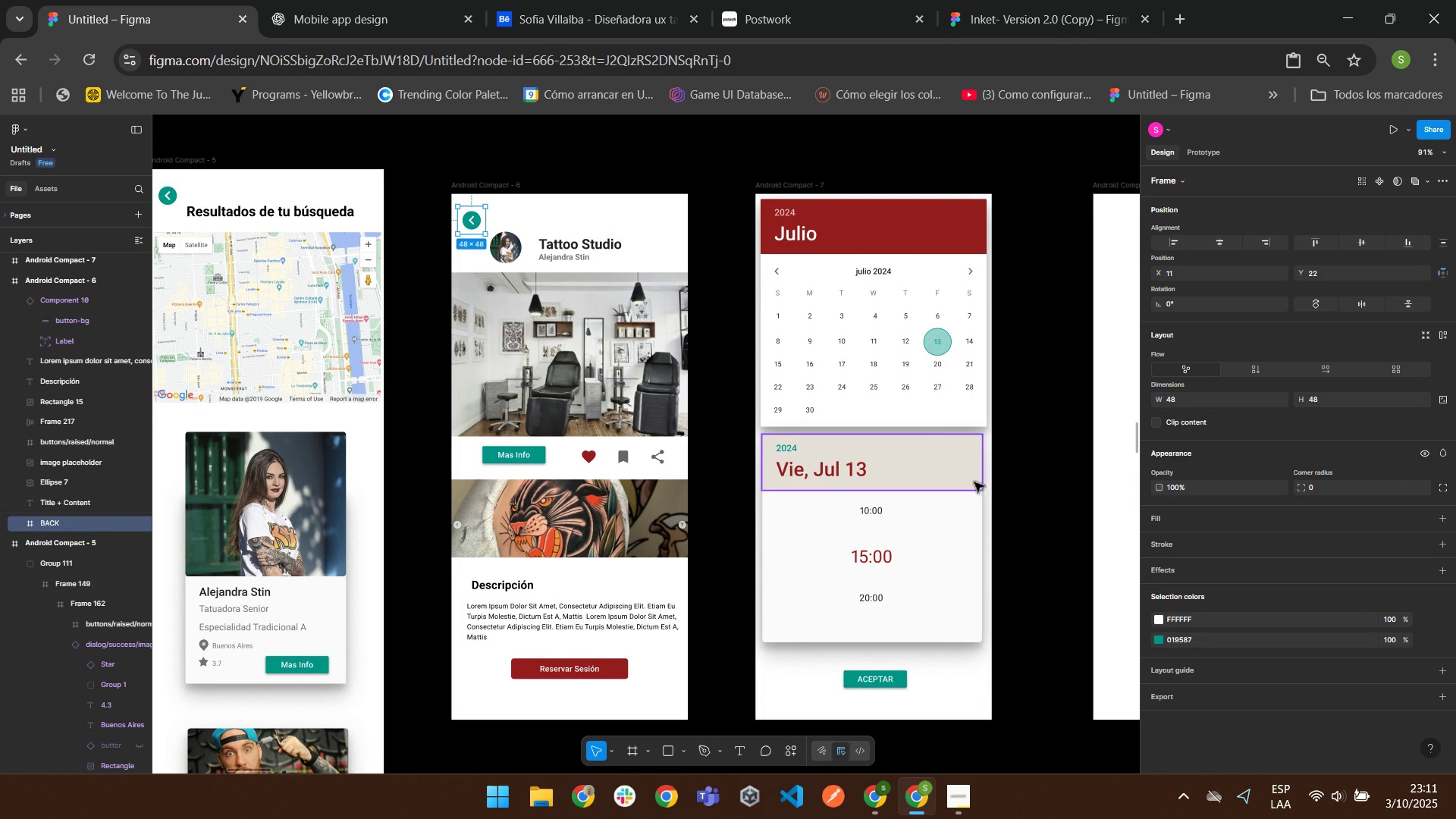 
wait(10.2)
 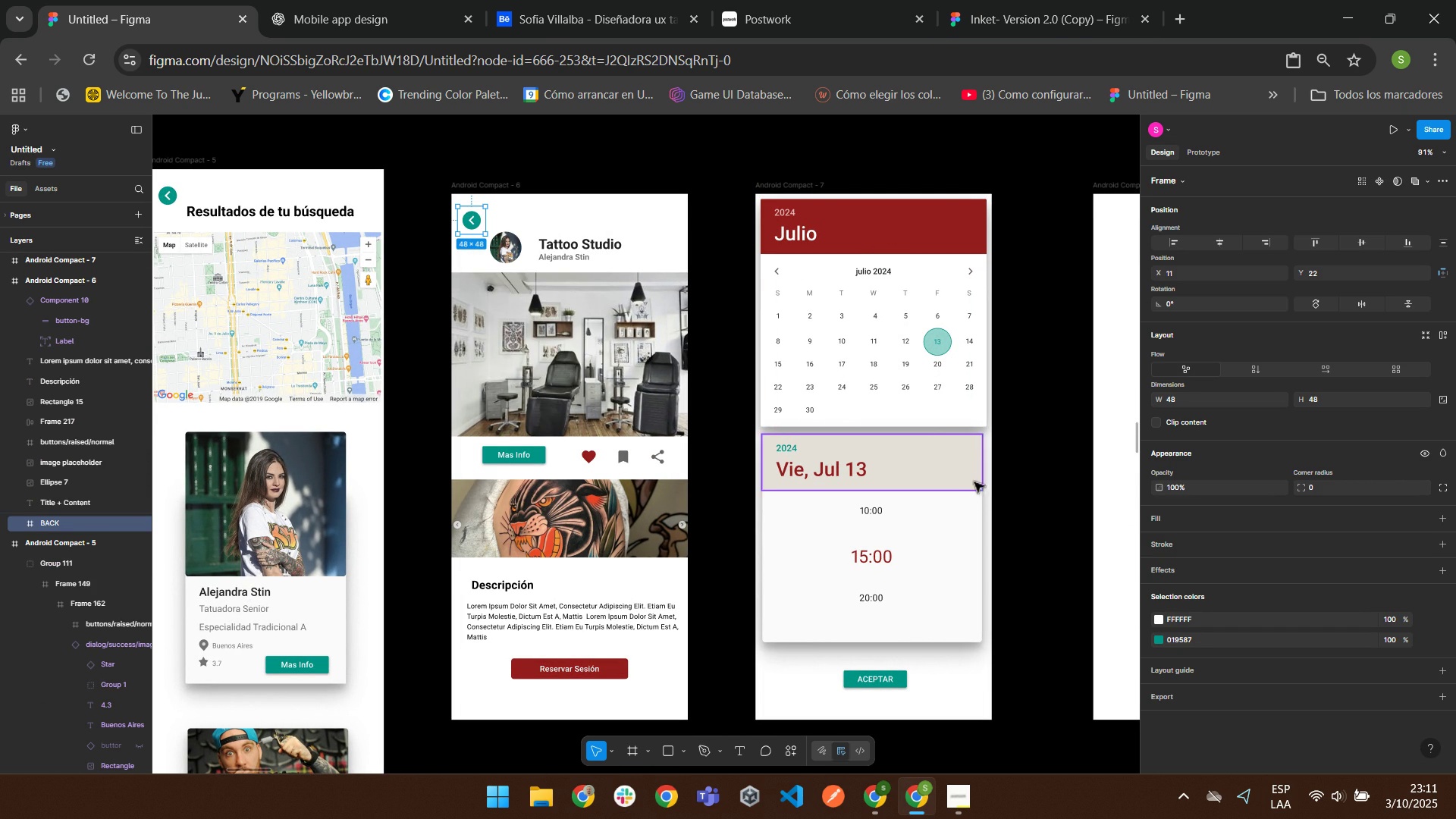 
left_click([818, 473])
 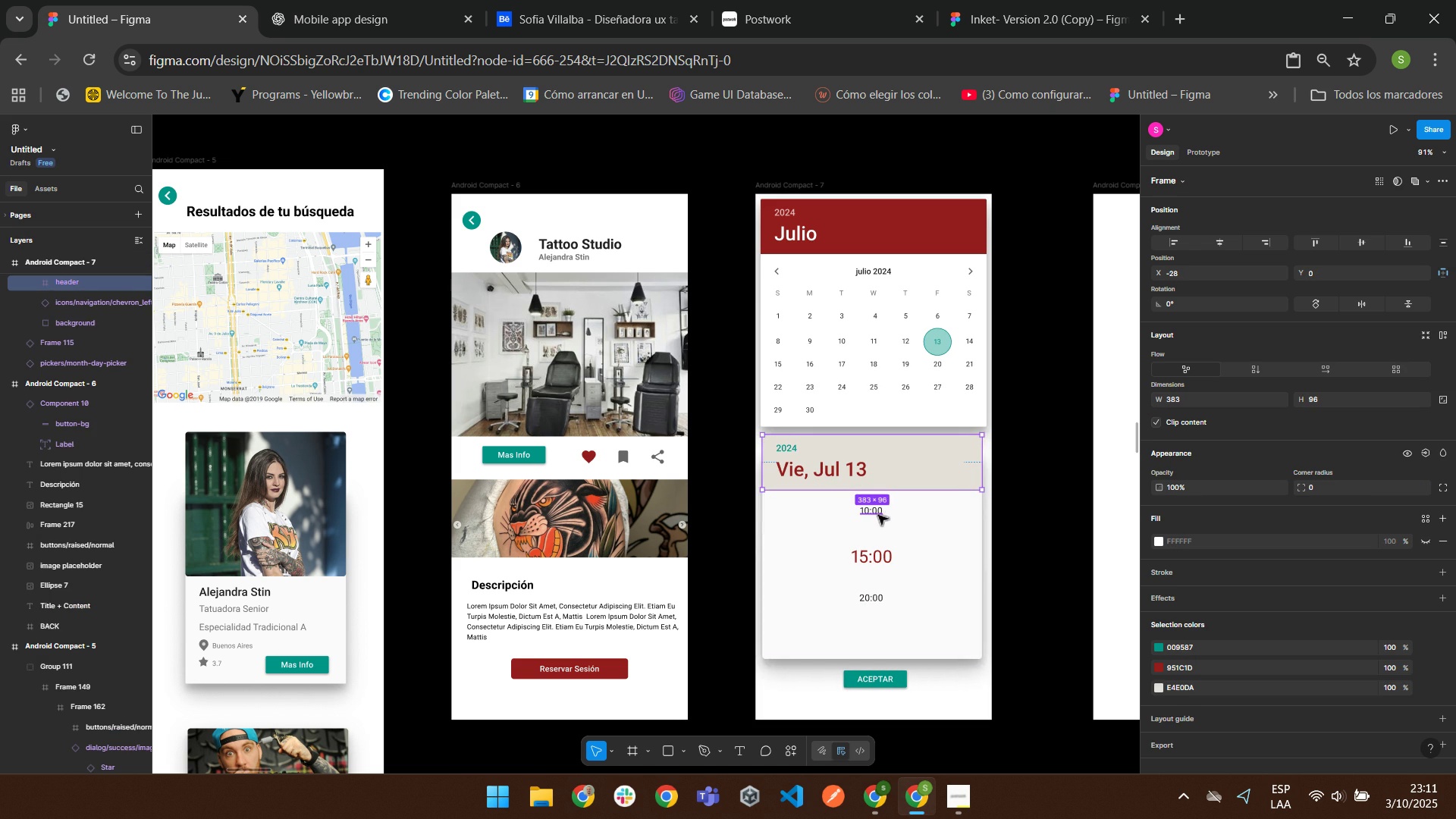 
mouse_move([888, 560])
 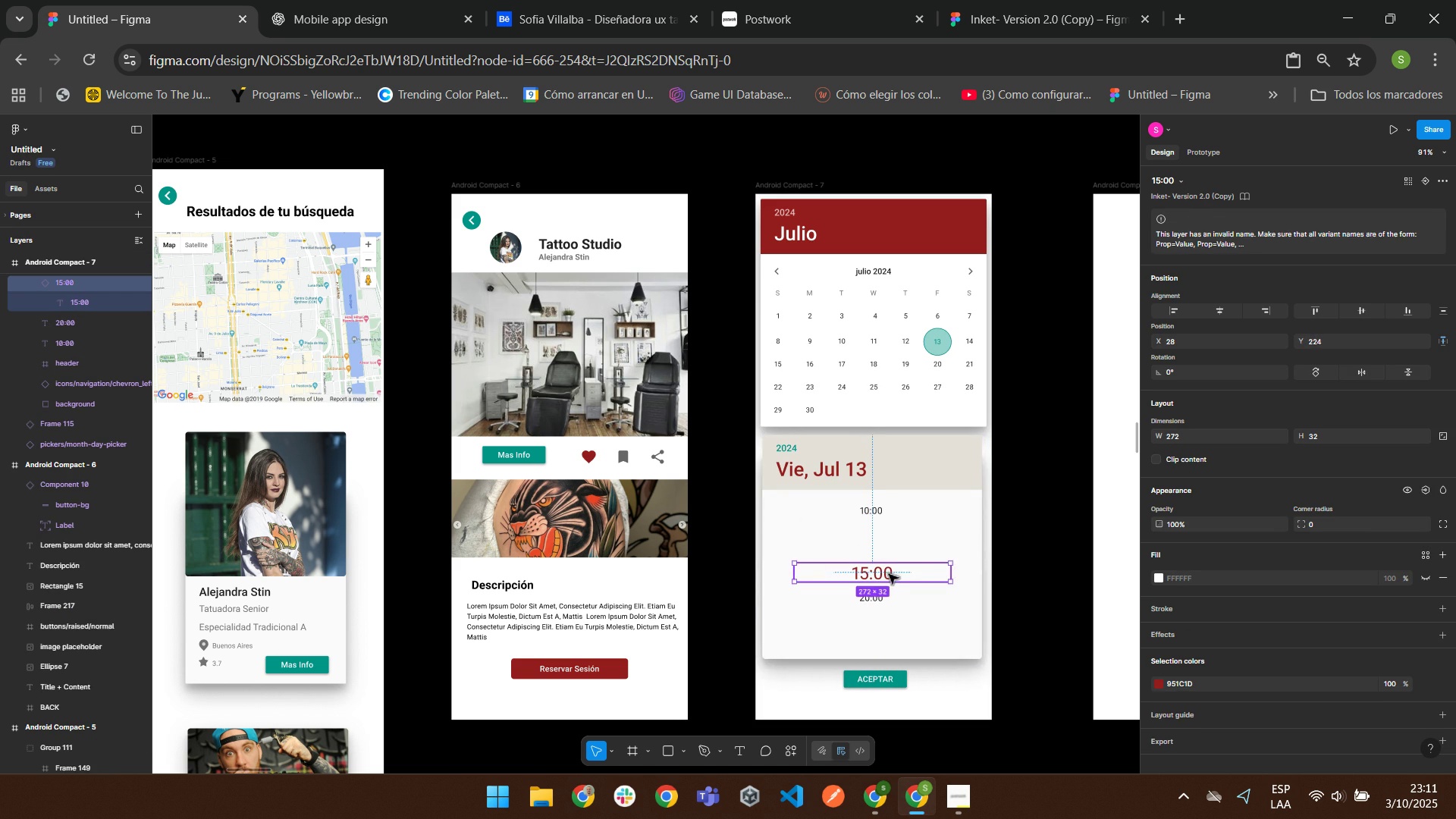 
mouse_move([874, 543])
 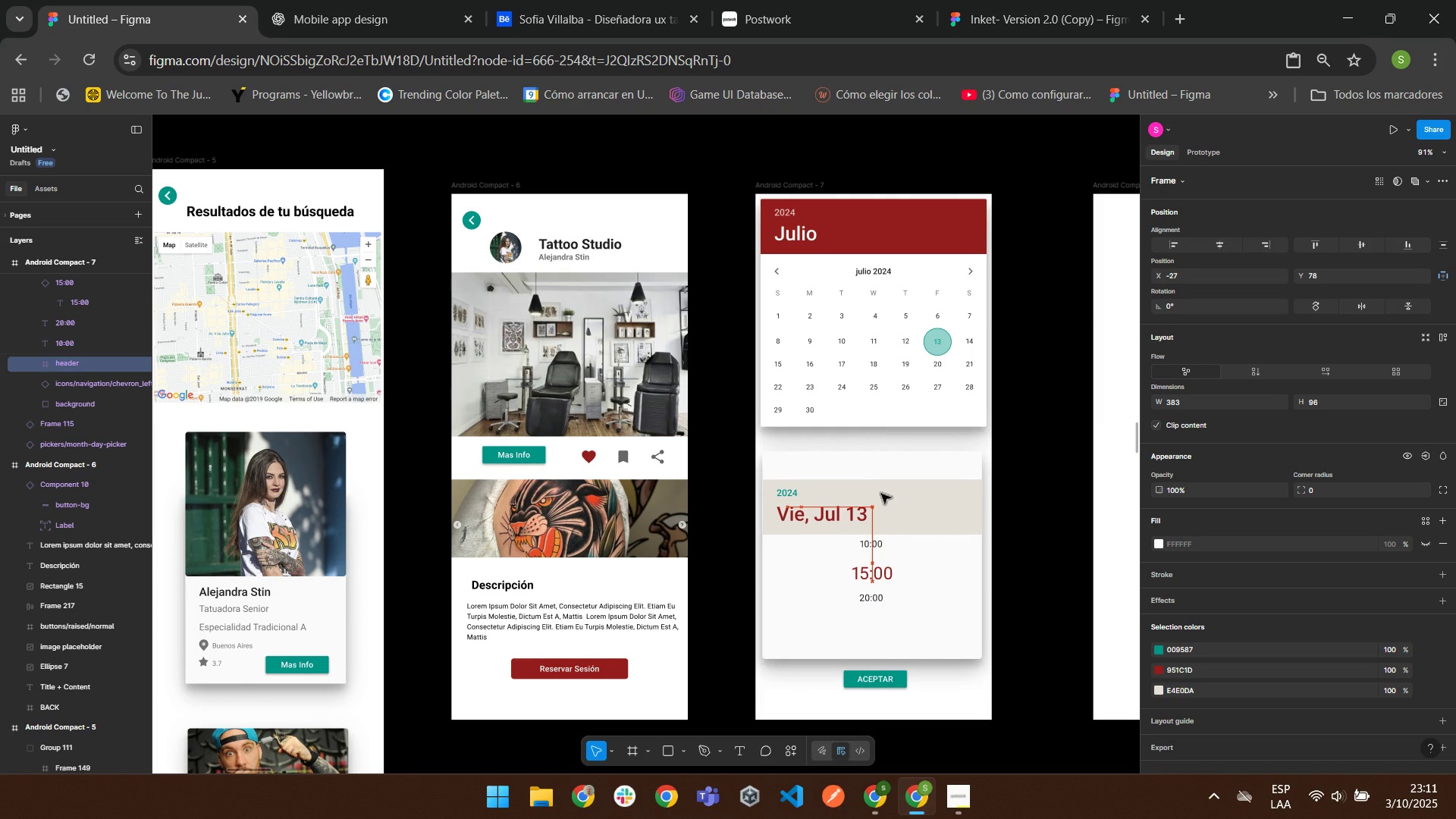 
wait(7.48)
 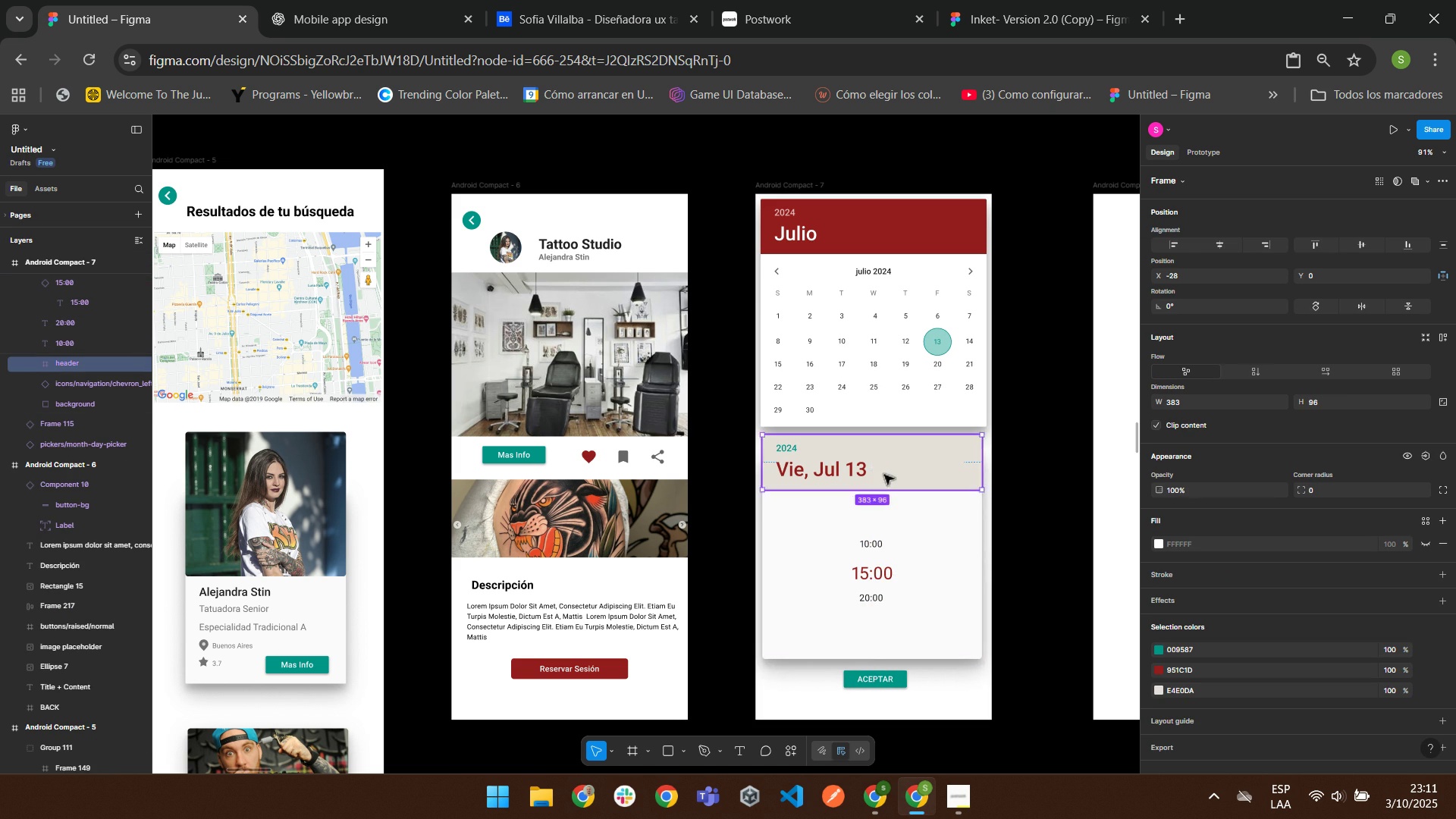 
left_click([874, 455])
 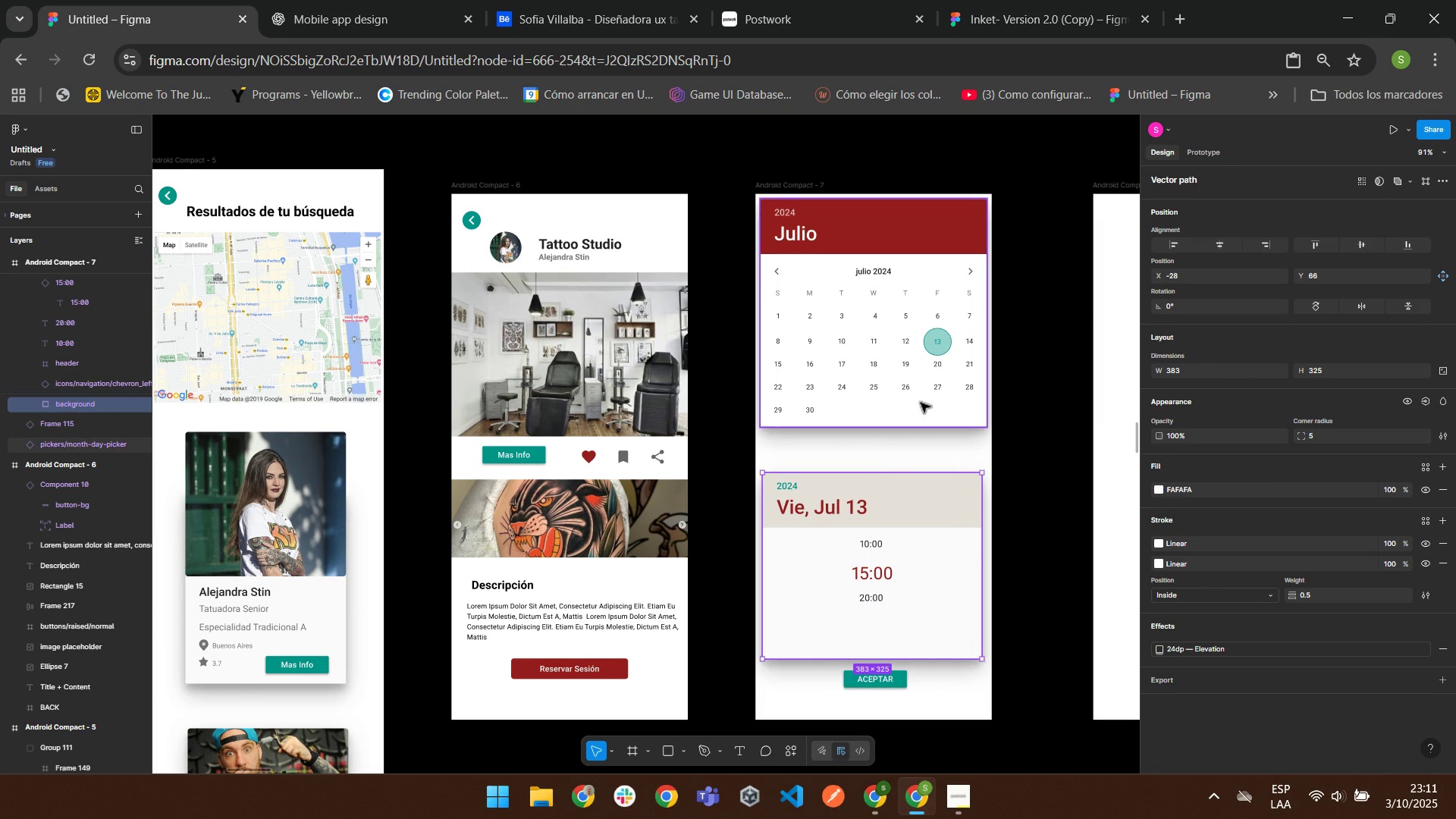 
wait(8.1)
 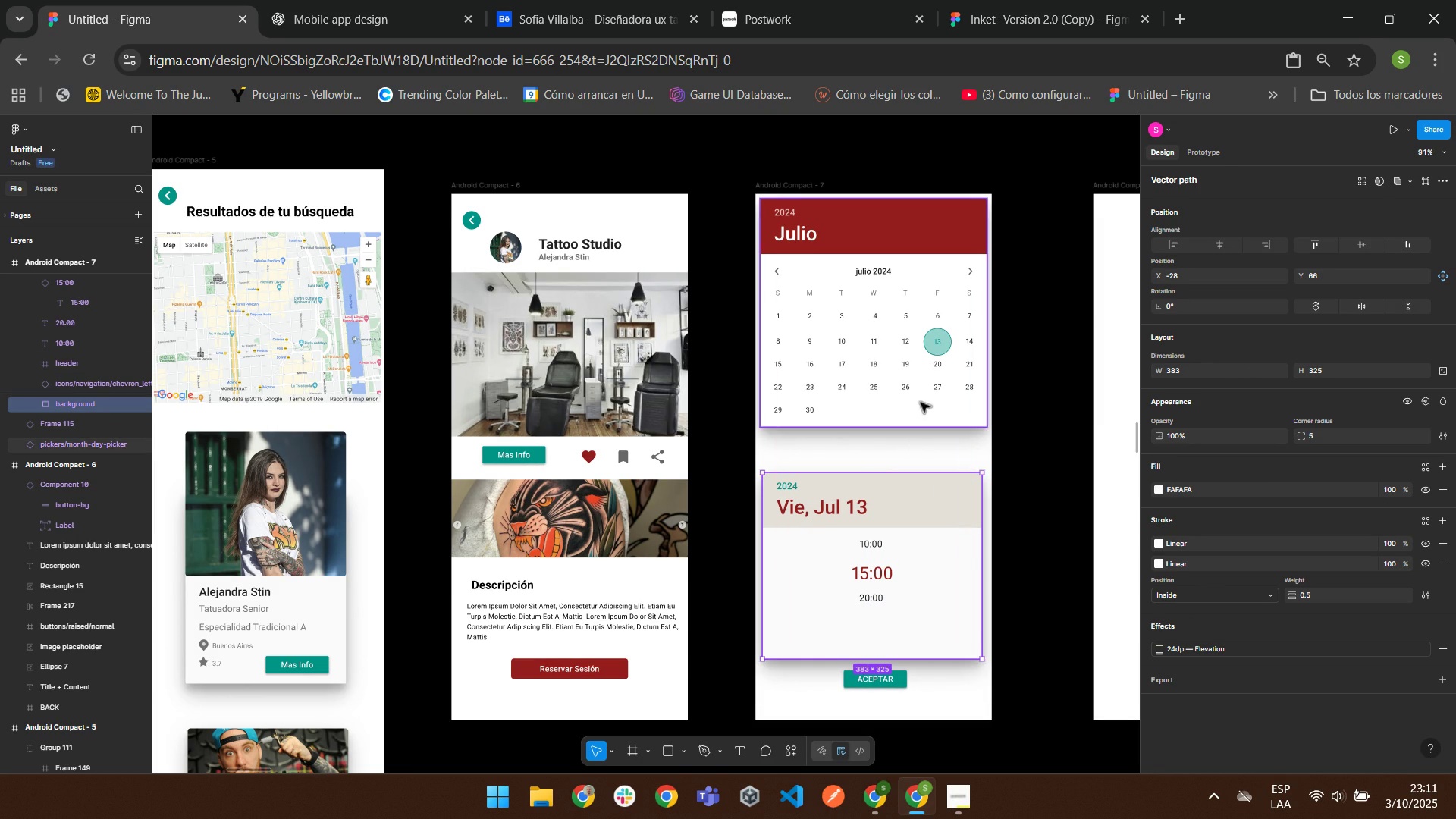 
left_click([1055, 508])
 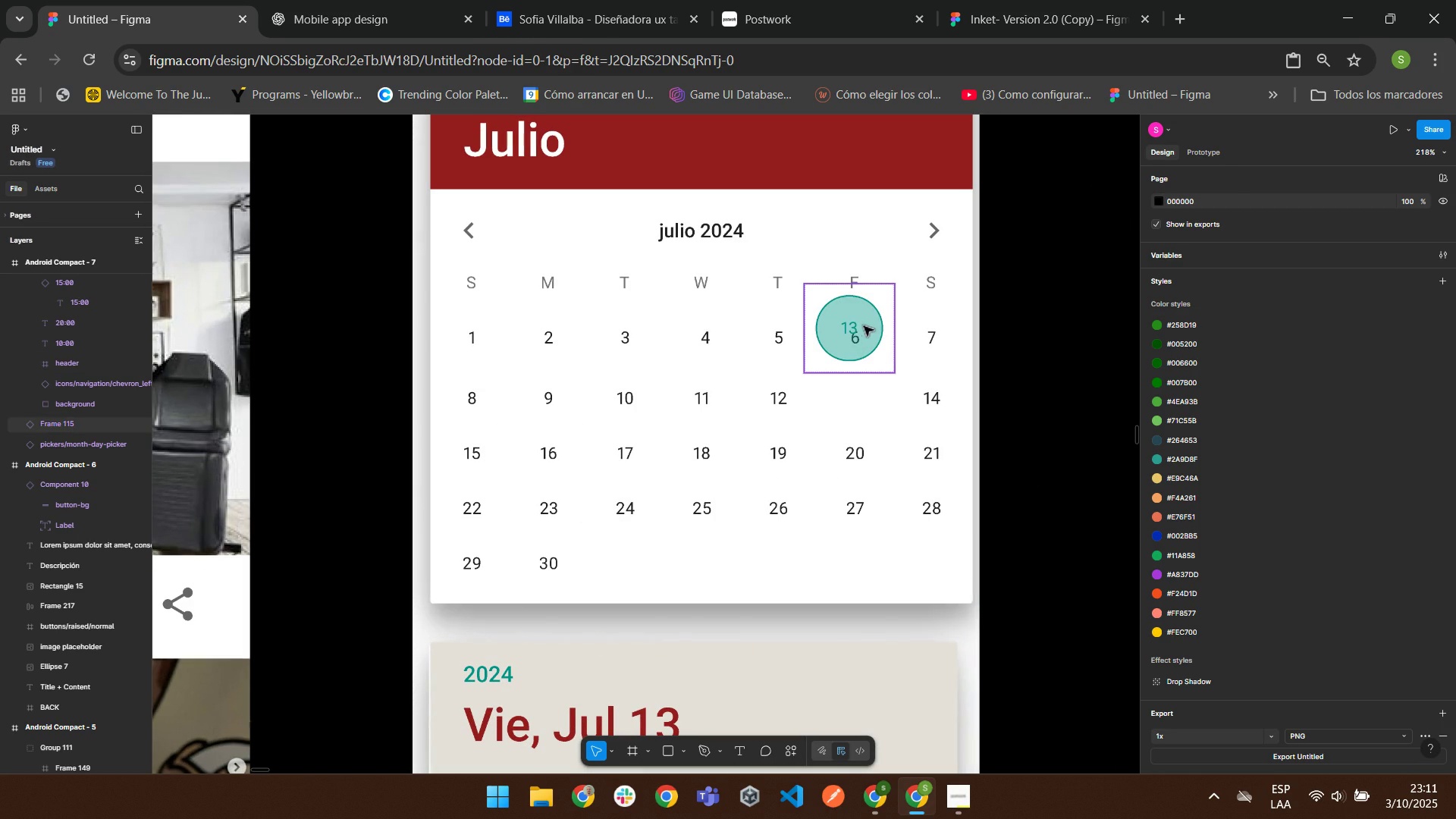 
left_click([855, 318])
 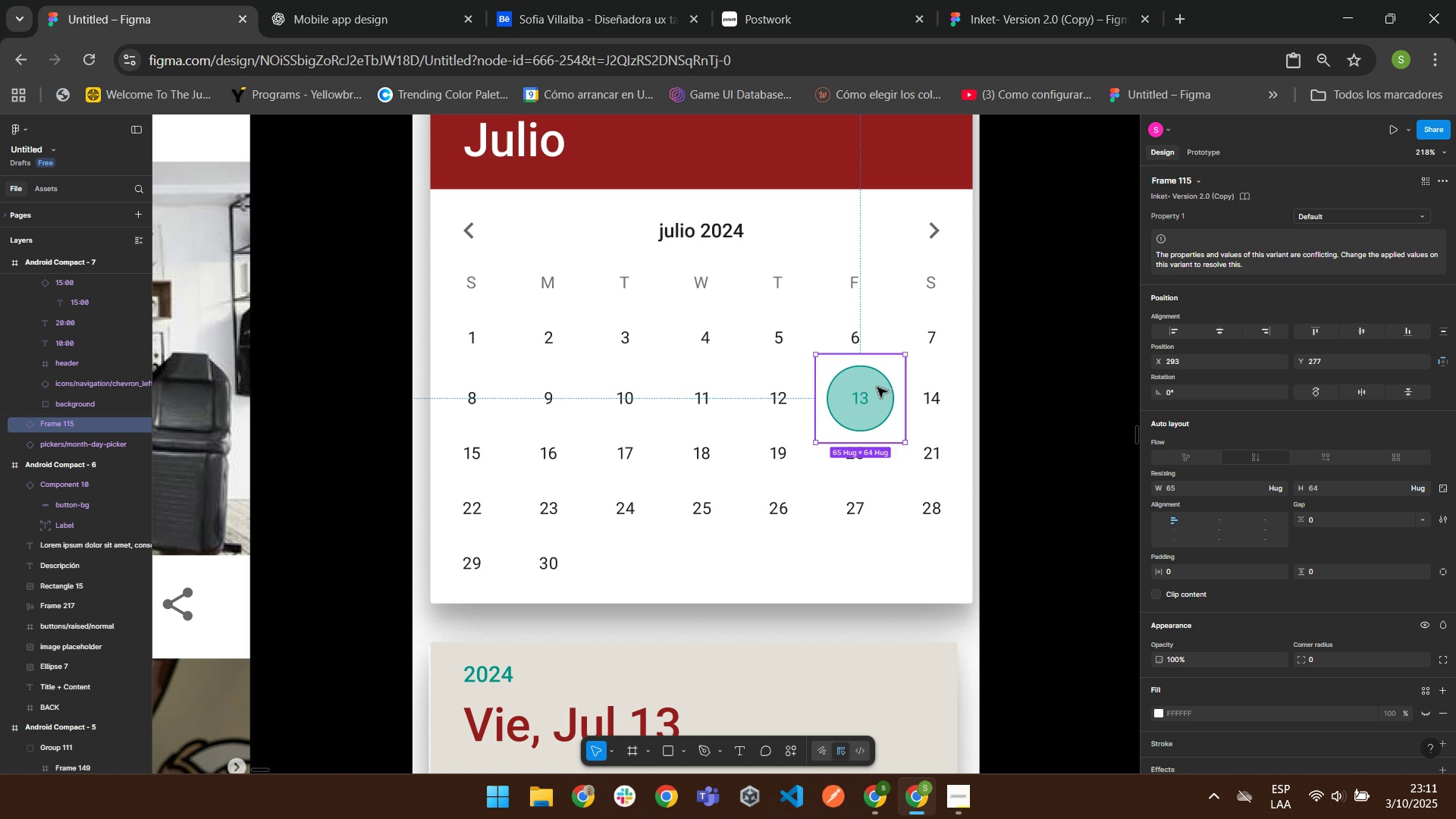 
left_click([1060, 348])
 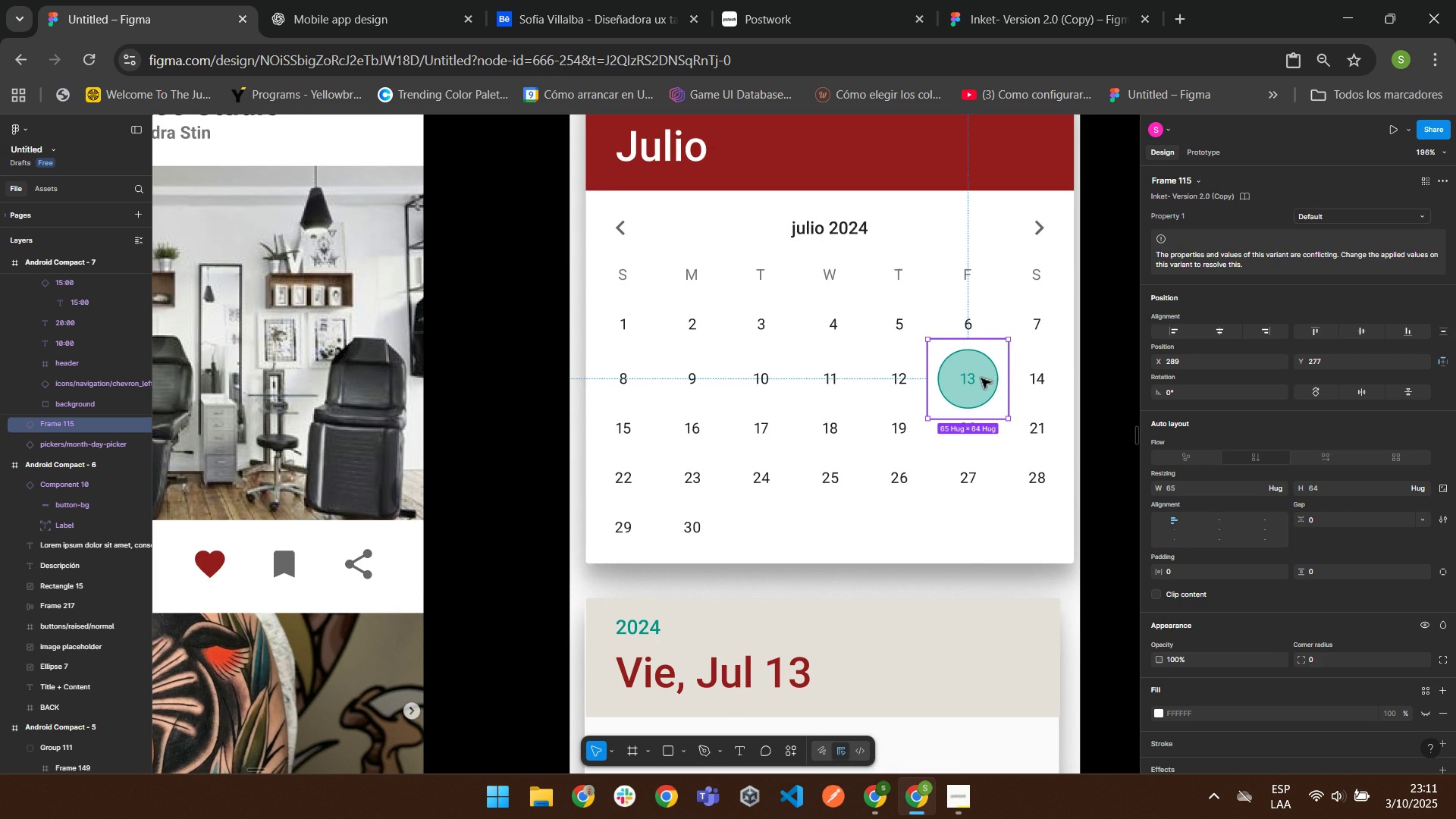 
left_click([1097, 357])
 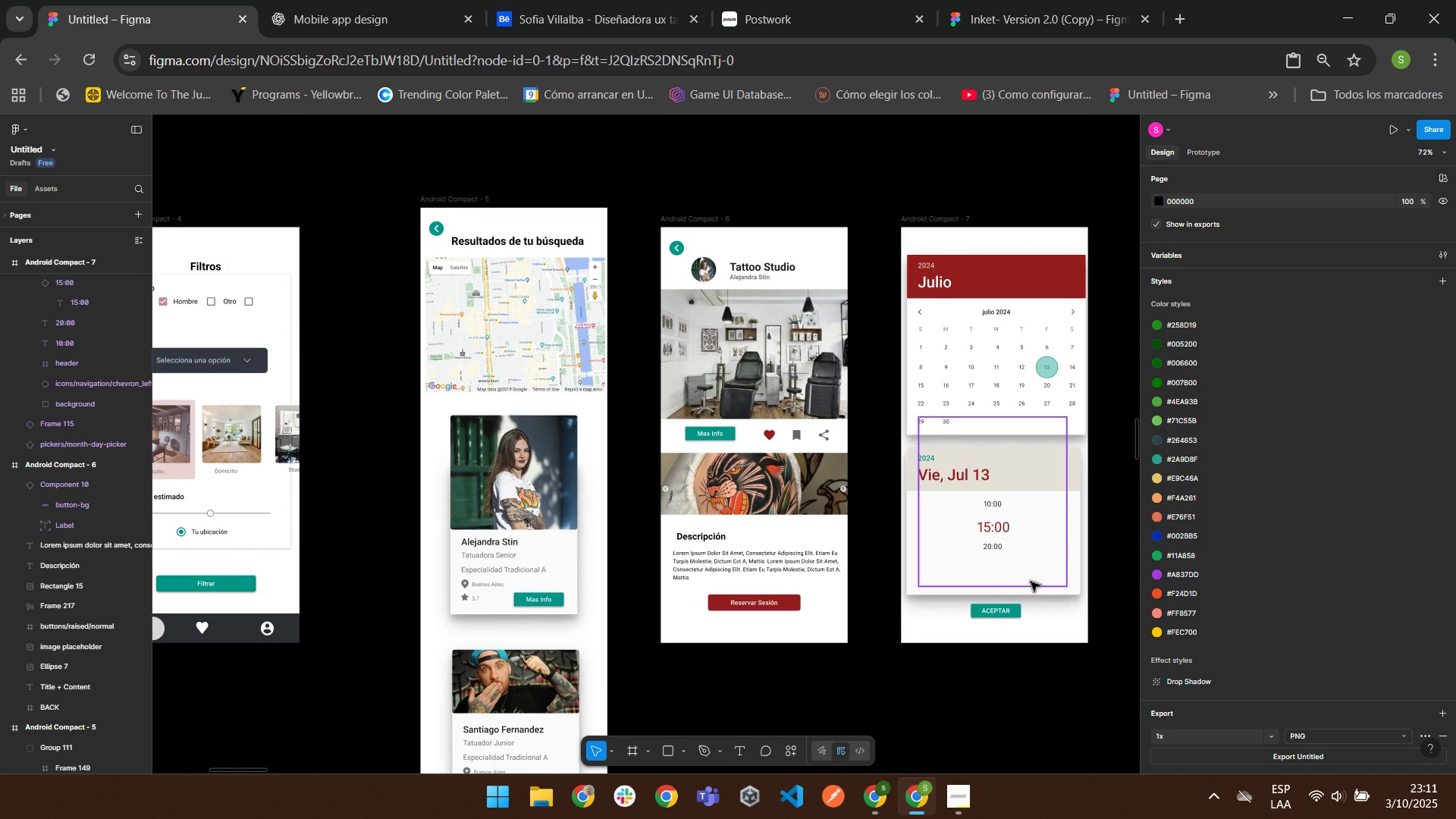 
left_click([1068, 592])
 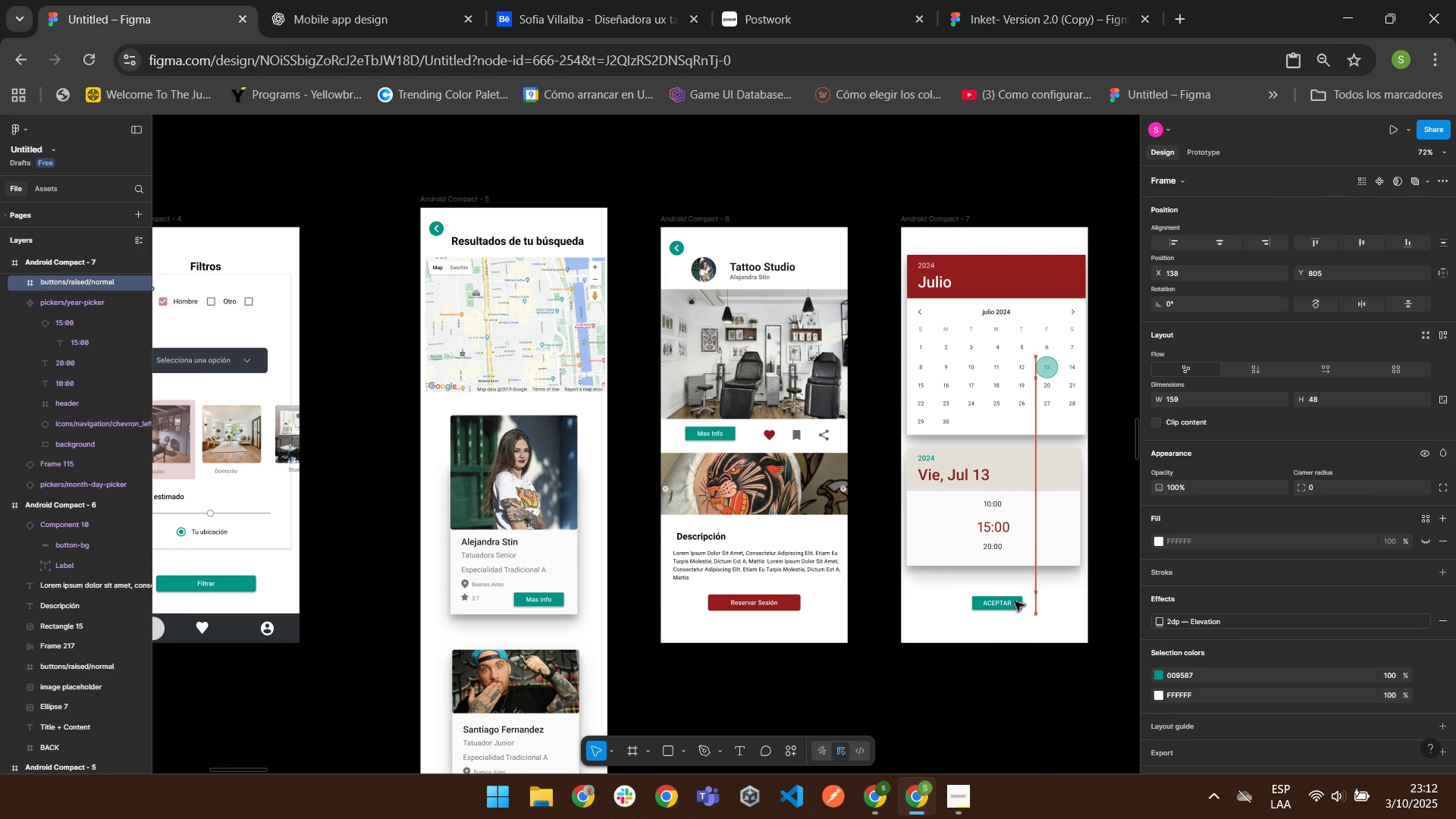 
wait(6.57)
 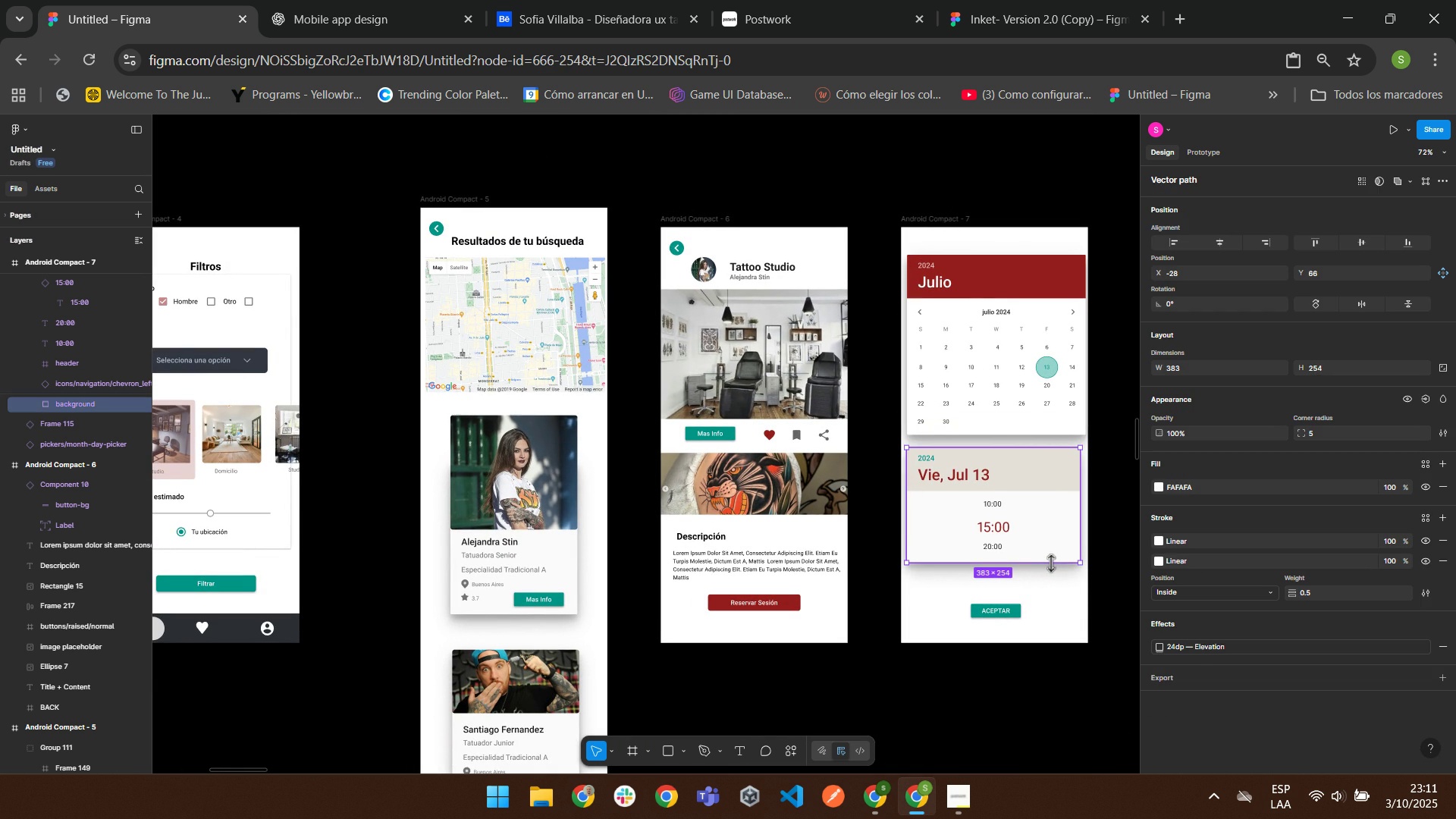 
left_click([999, 671])
 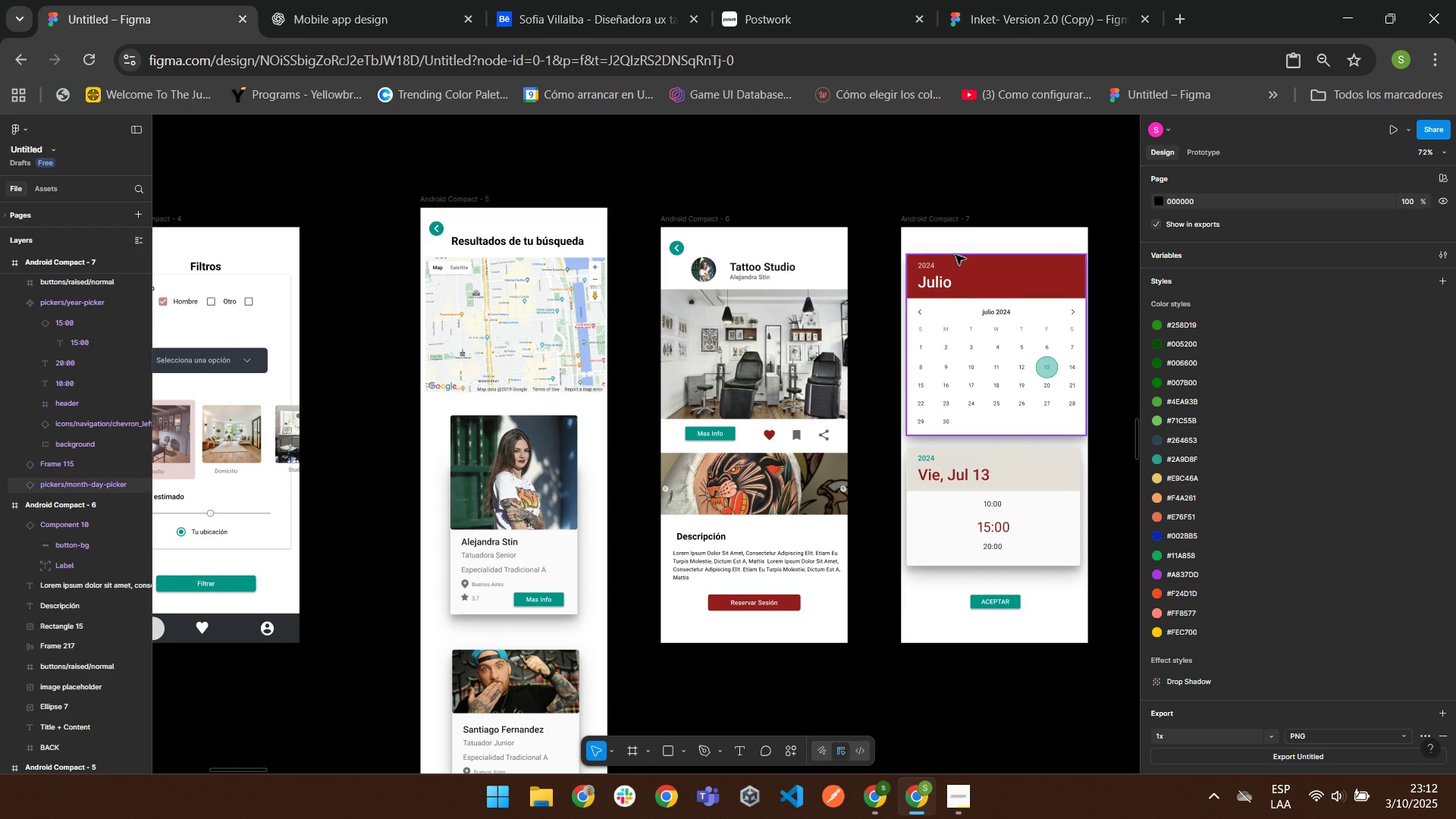 
right_click([898, 243])
 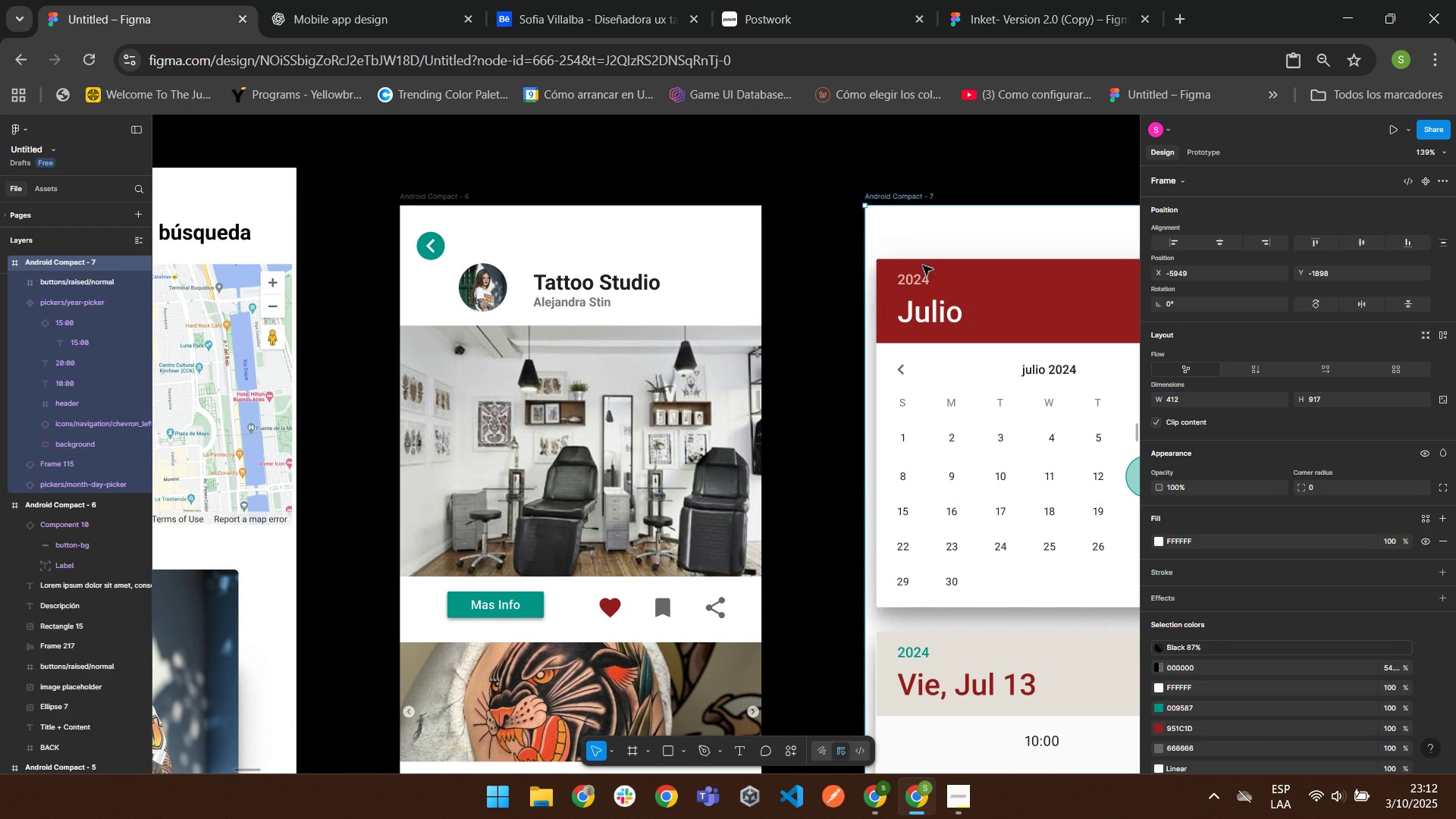 
left_click([922, 265])
 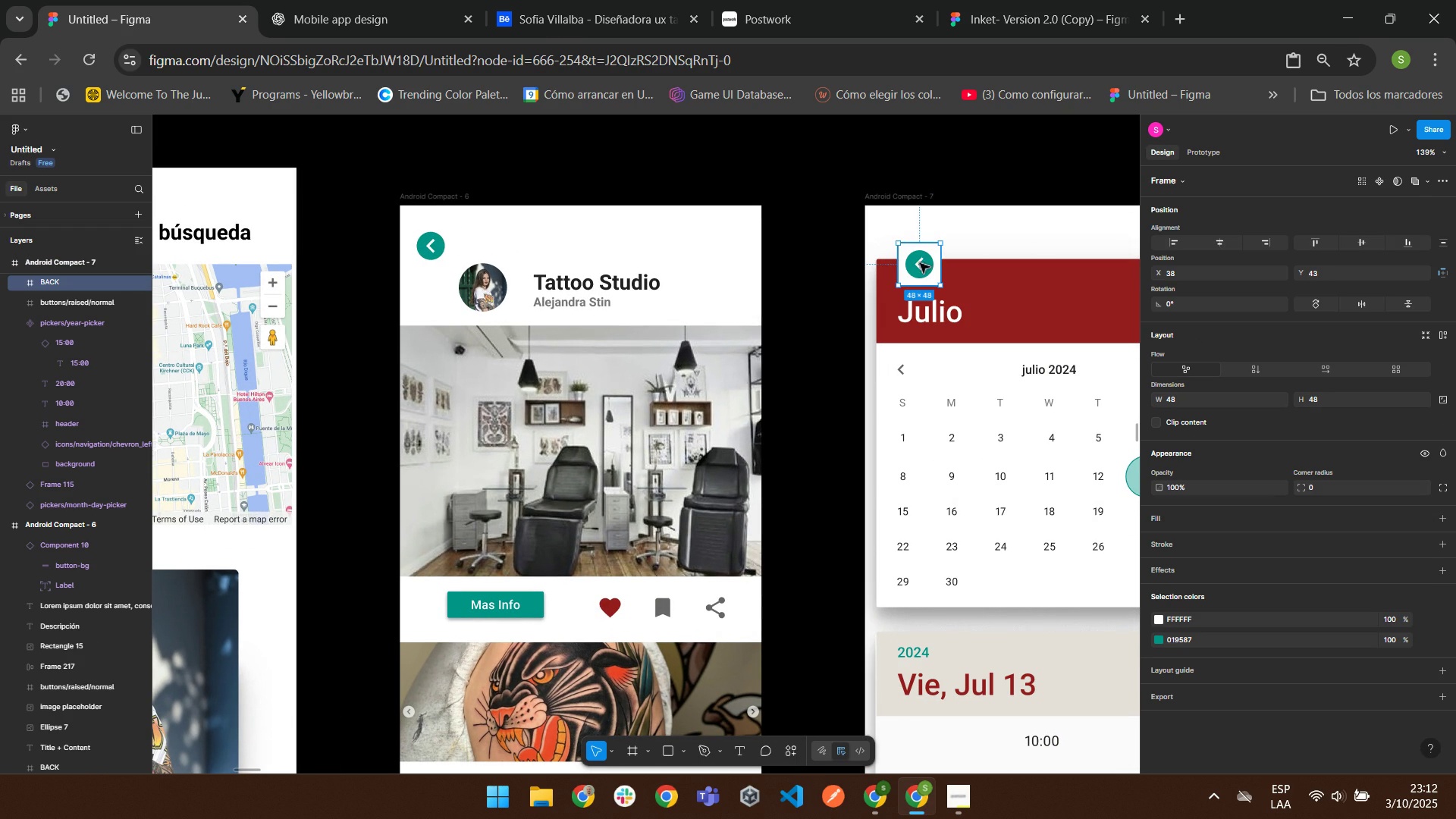 
mouse_move([916, 259])
 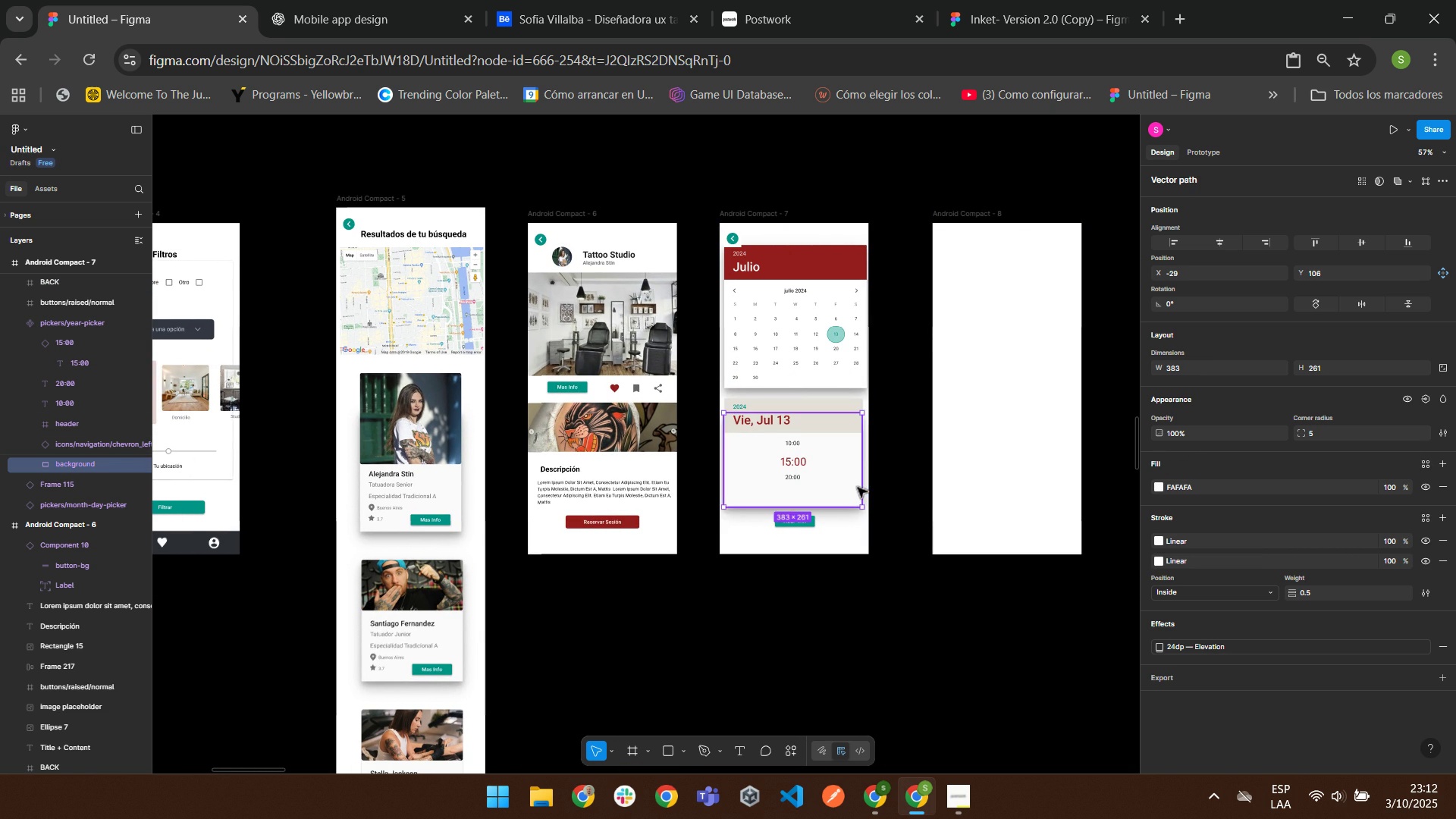 
wait(12.14)
 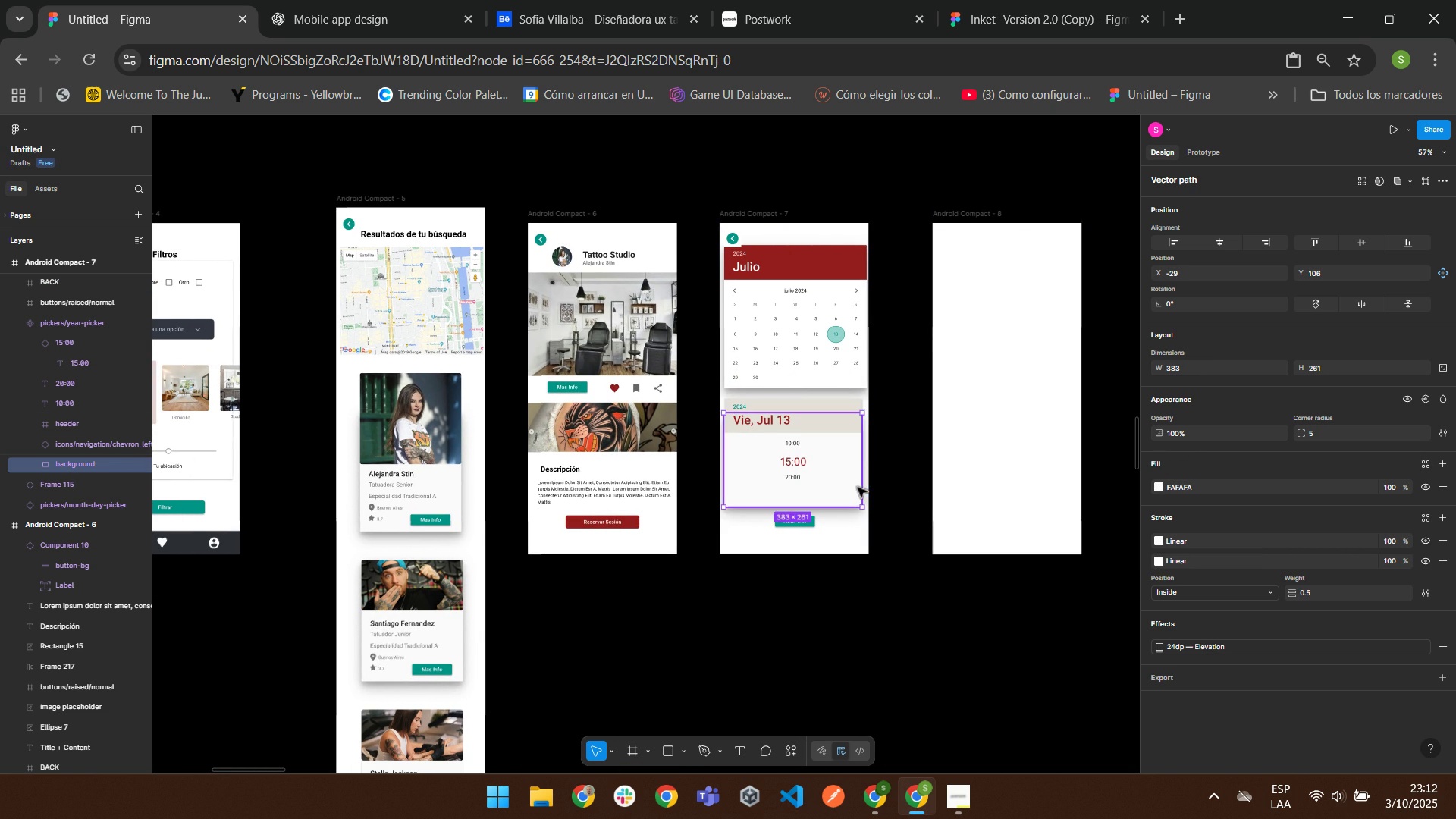 
left_click([820, 403])
 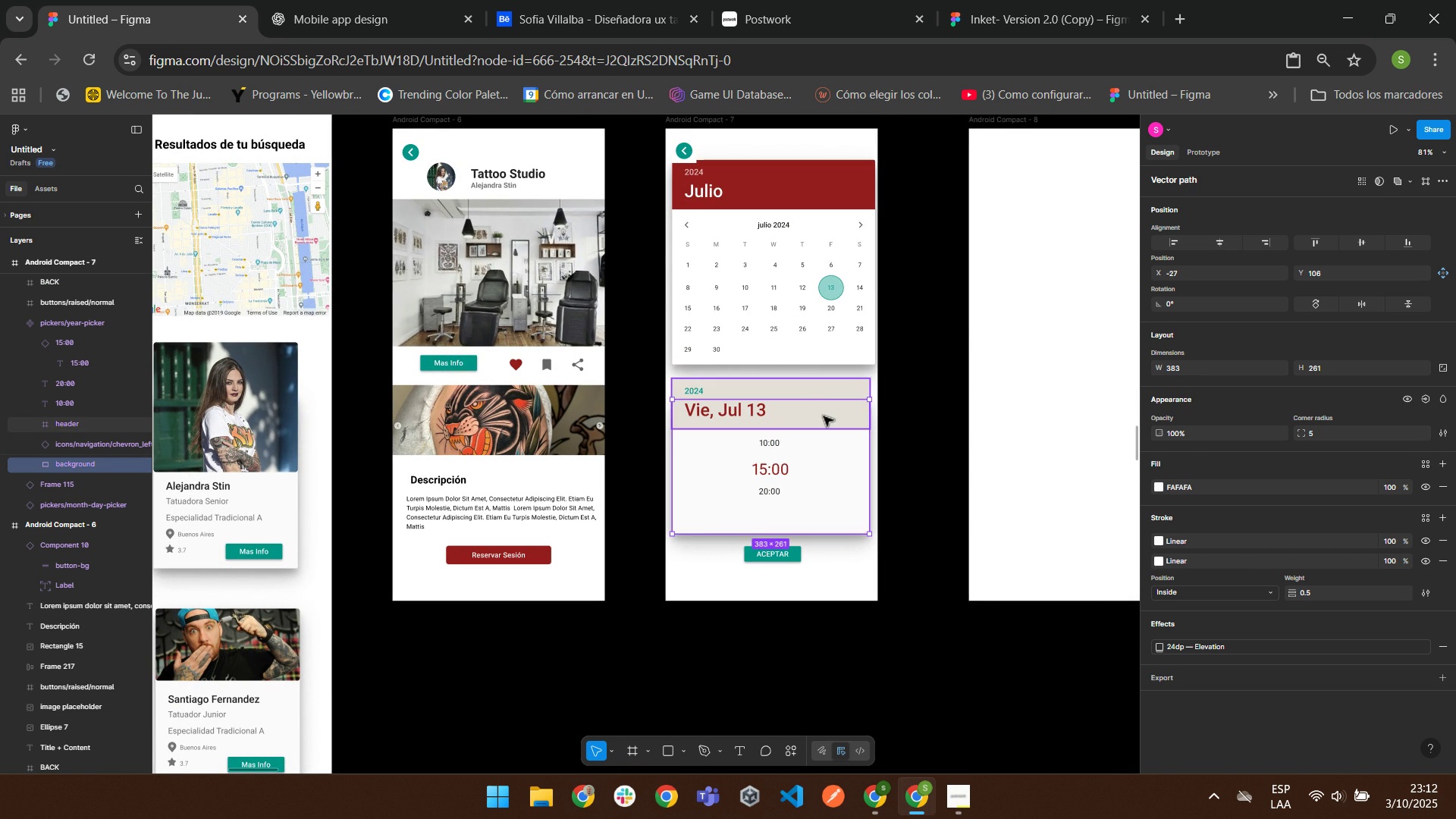 
left_click([823, 416])
 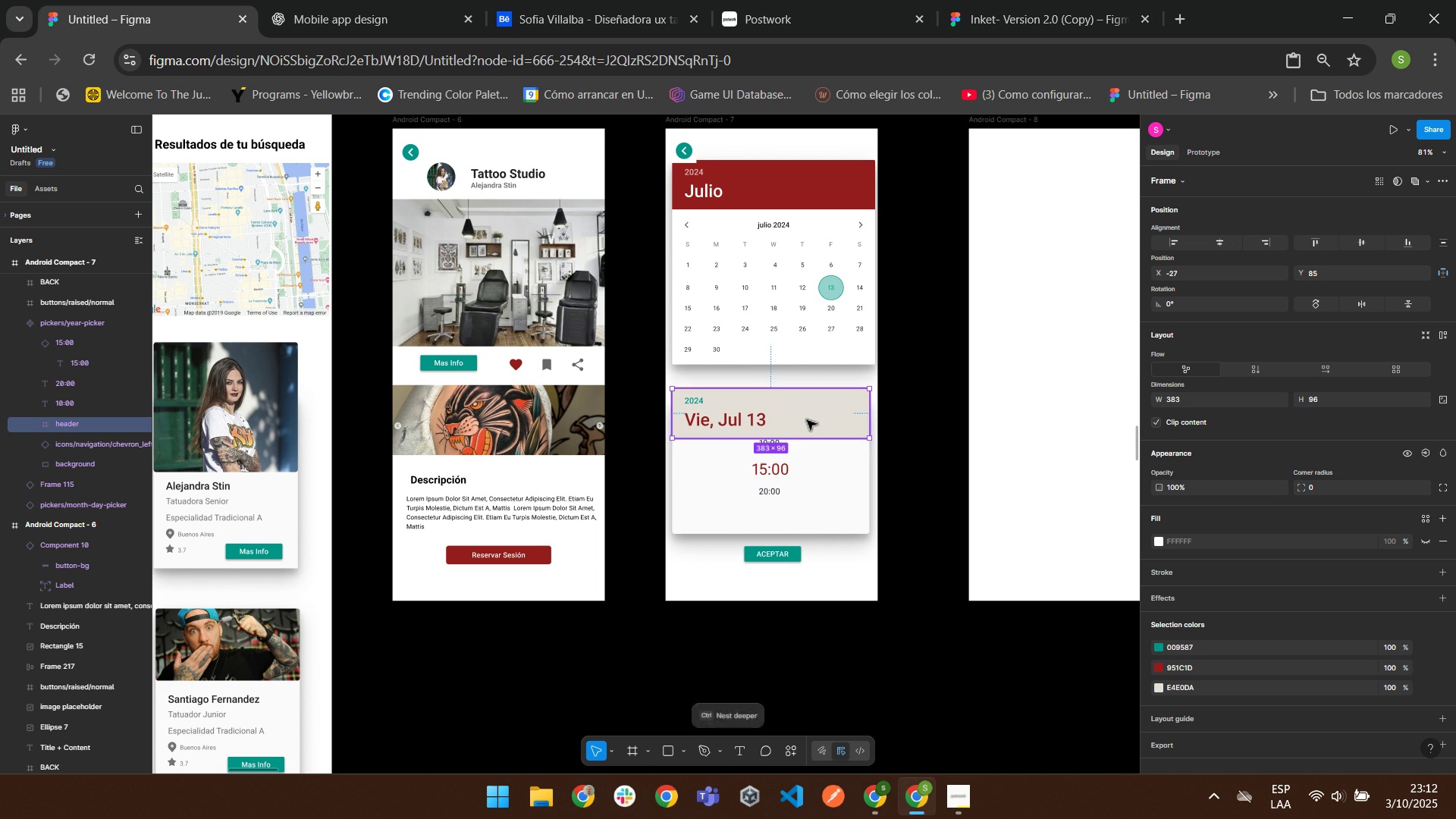 
wait(6.41)
 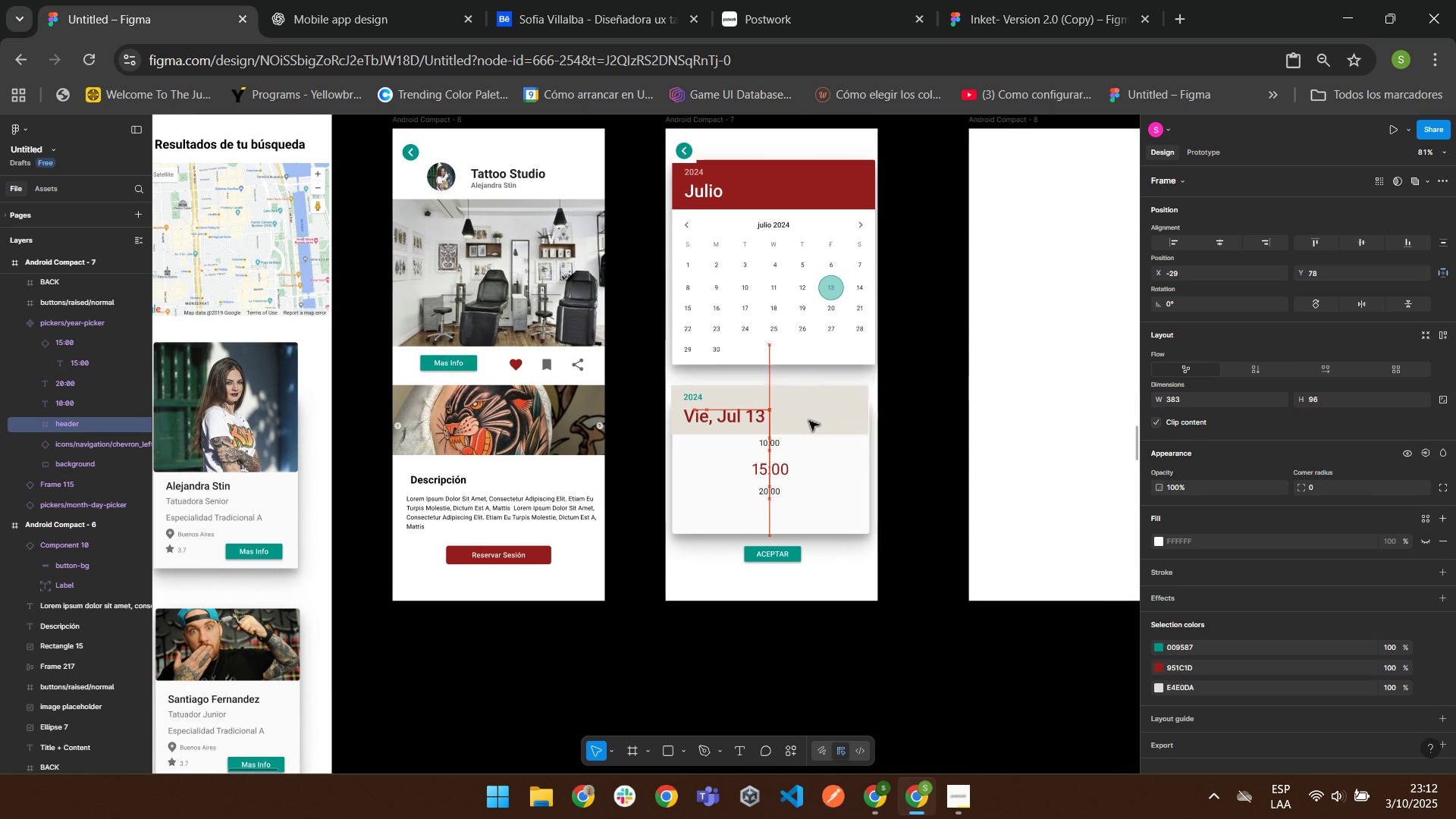 
mouse_move([769, 495])
 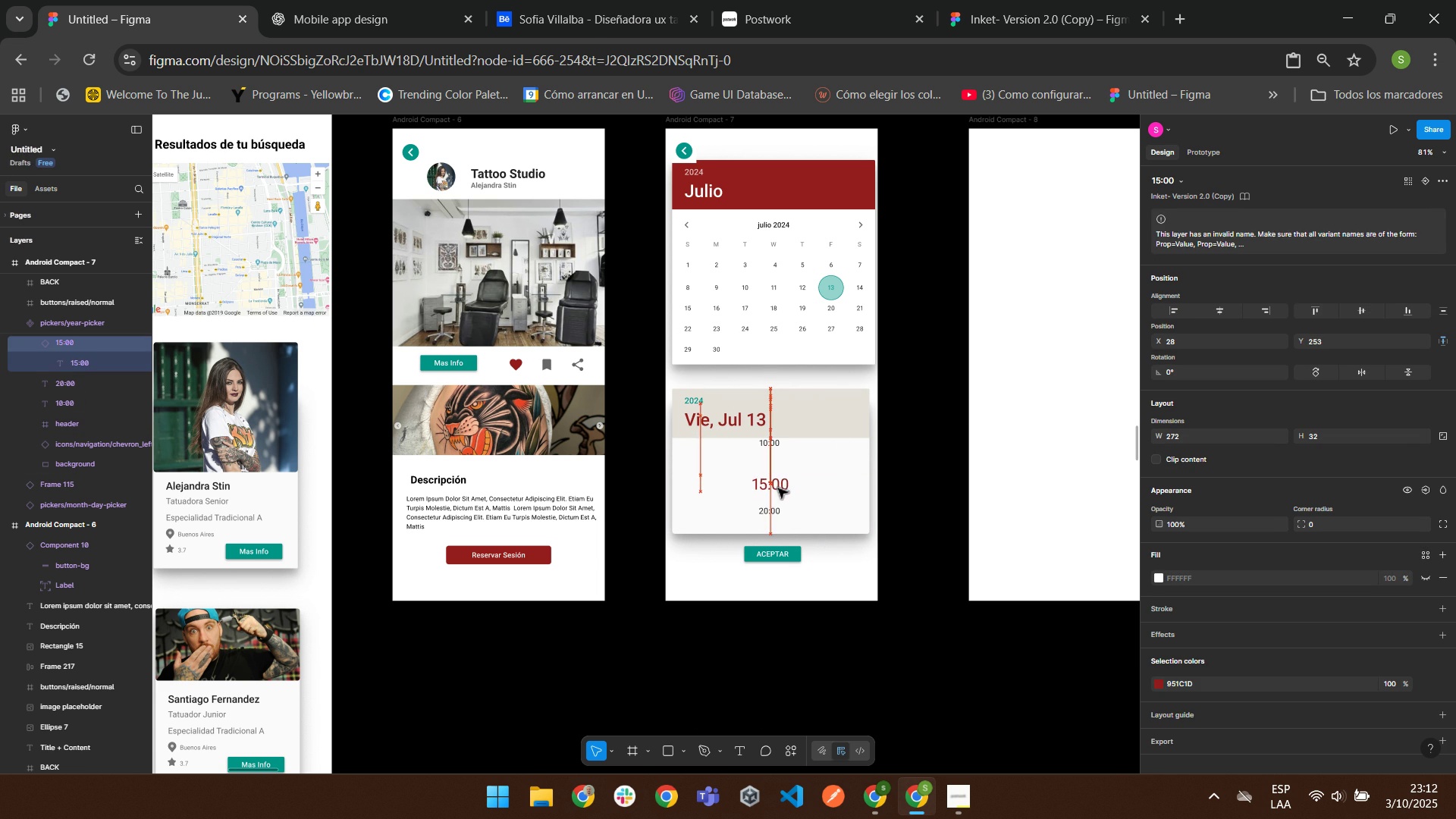 
wait(9.57)
 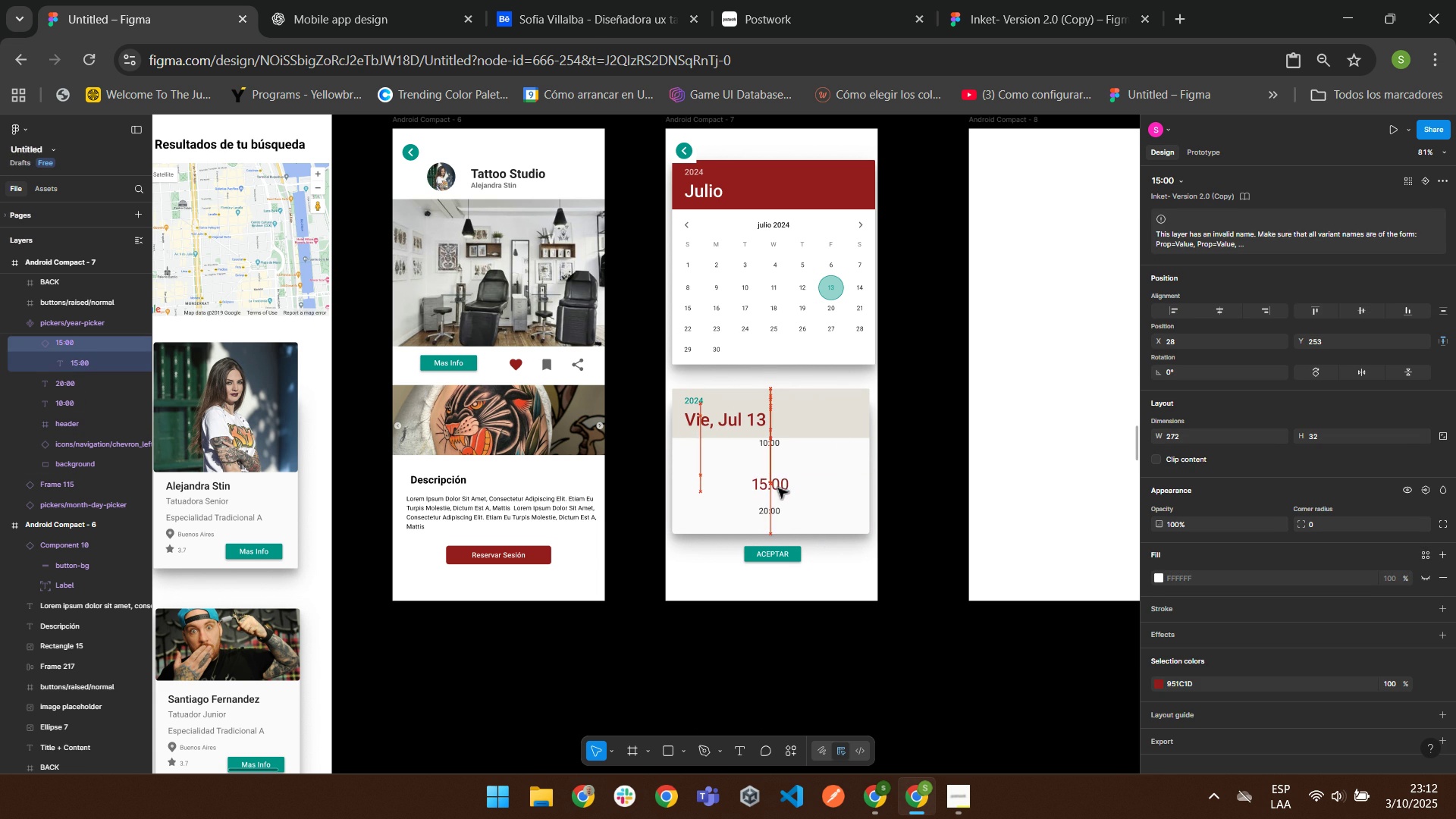 
left_click([827, 562])
 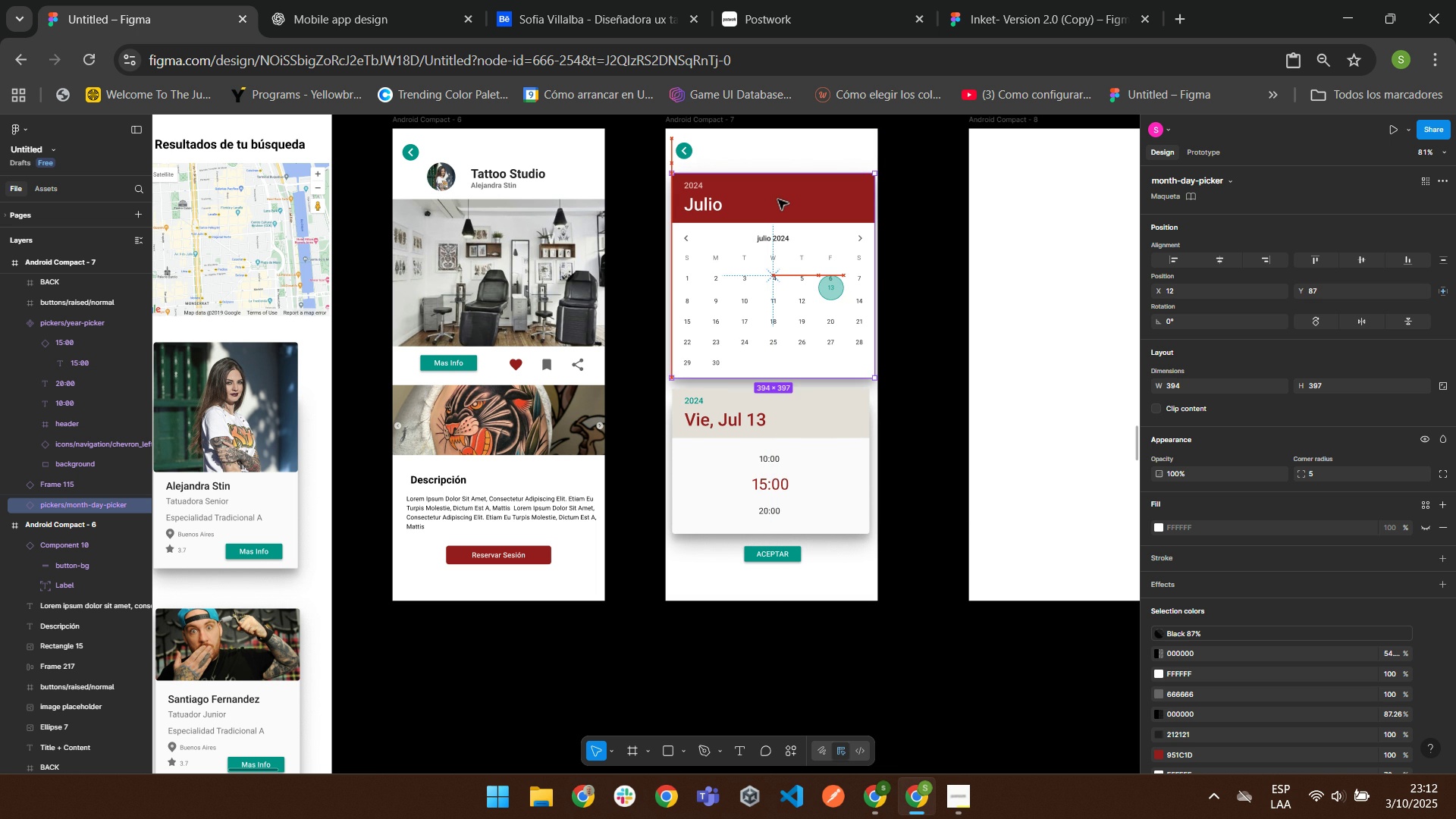 
wait(6.73)
 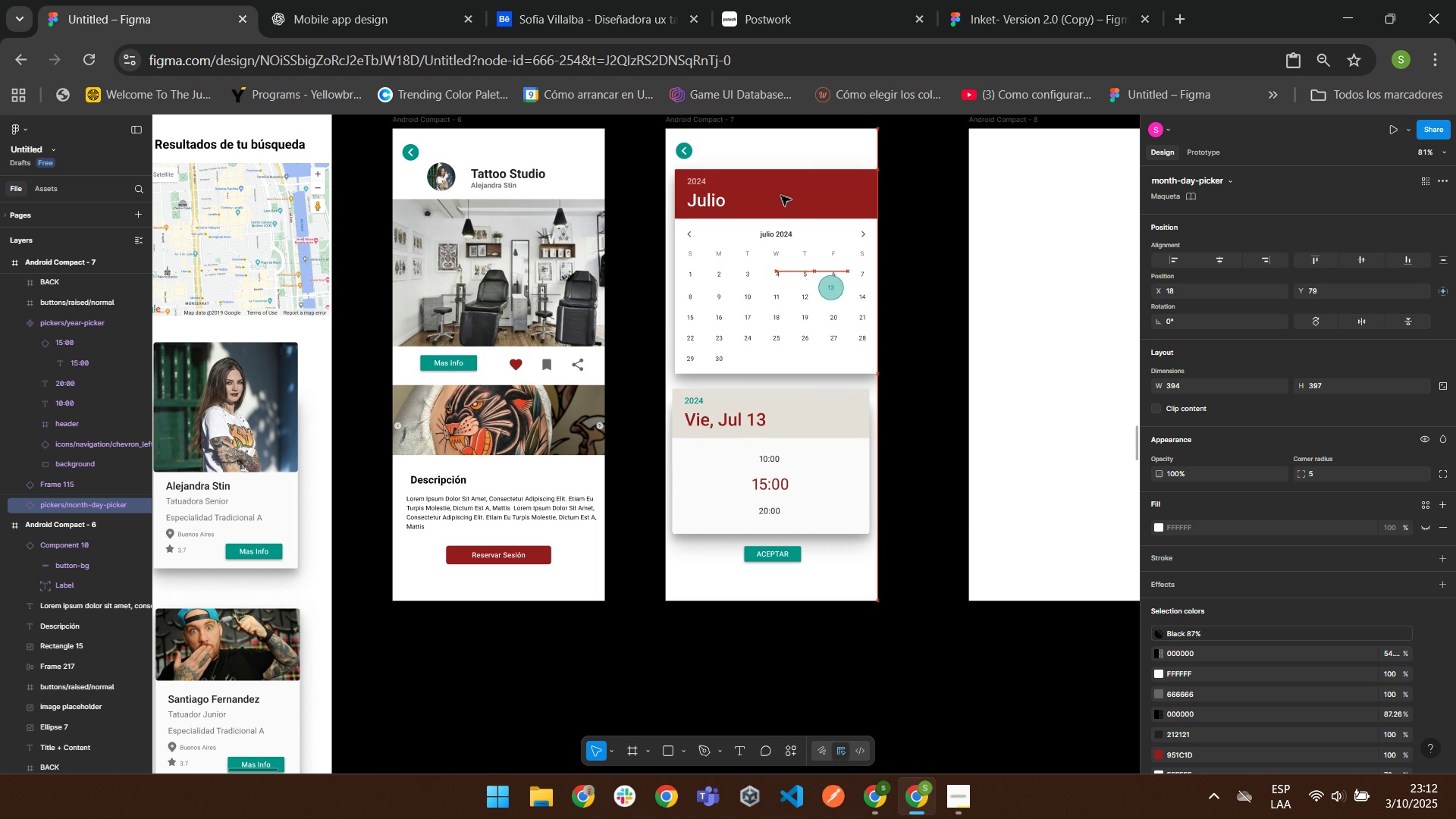 
left_click([899, 298])
 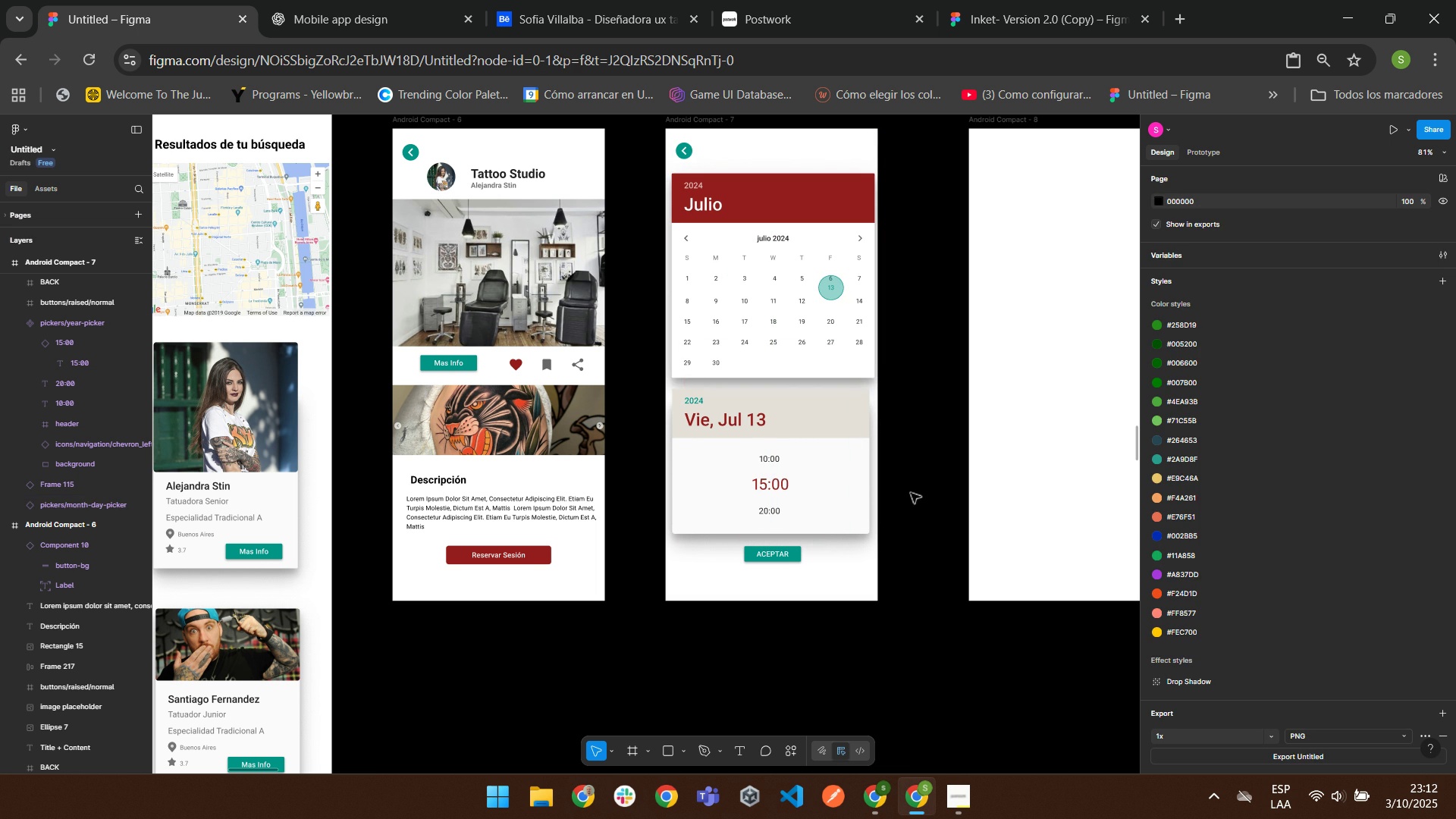 
scroll: coordinate [924, 463], scroll_direction: down, amount: 1.0
 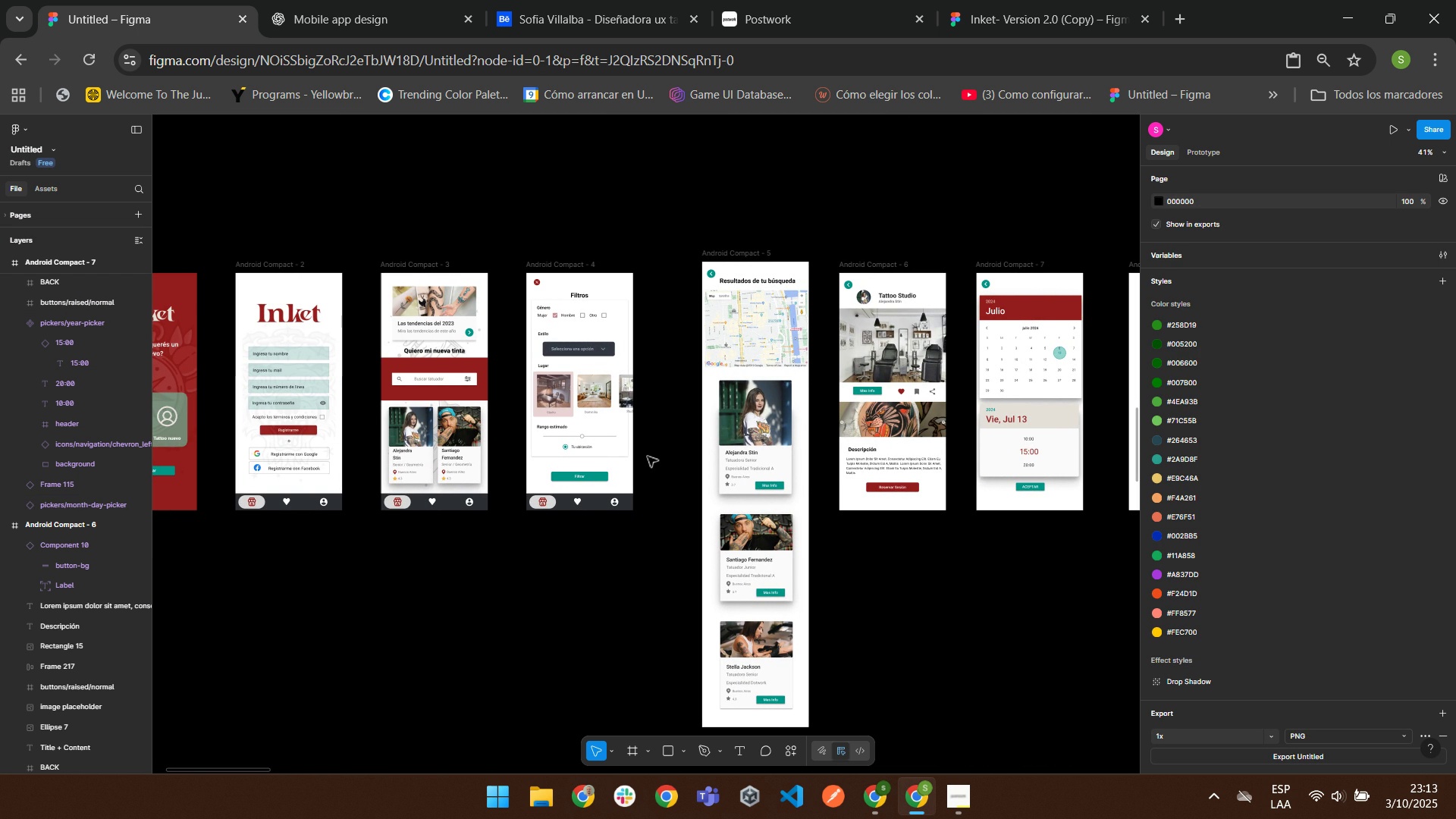 
wait(13.03)
 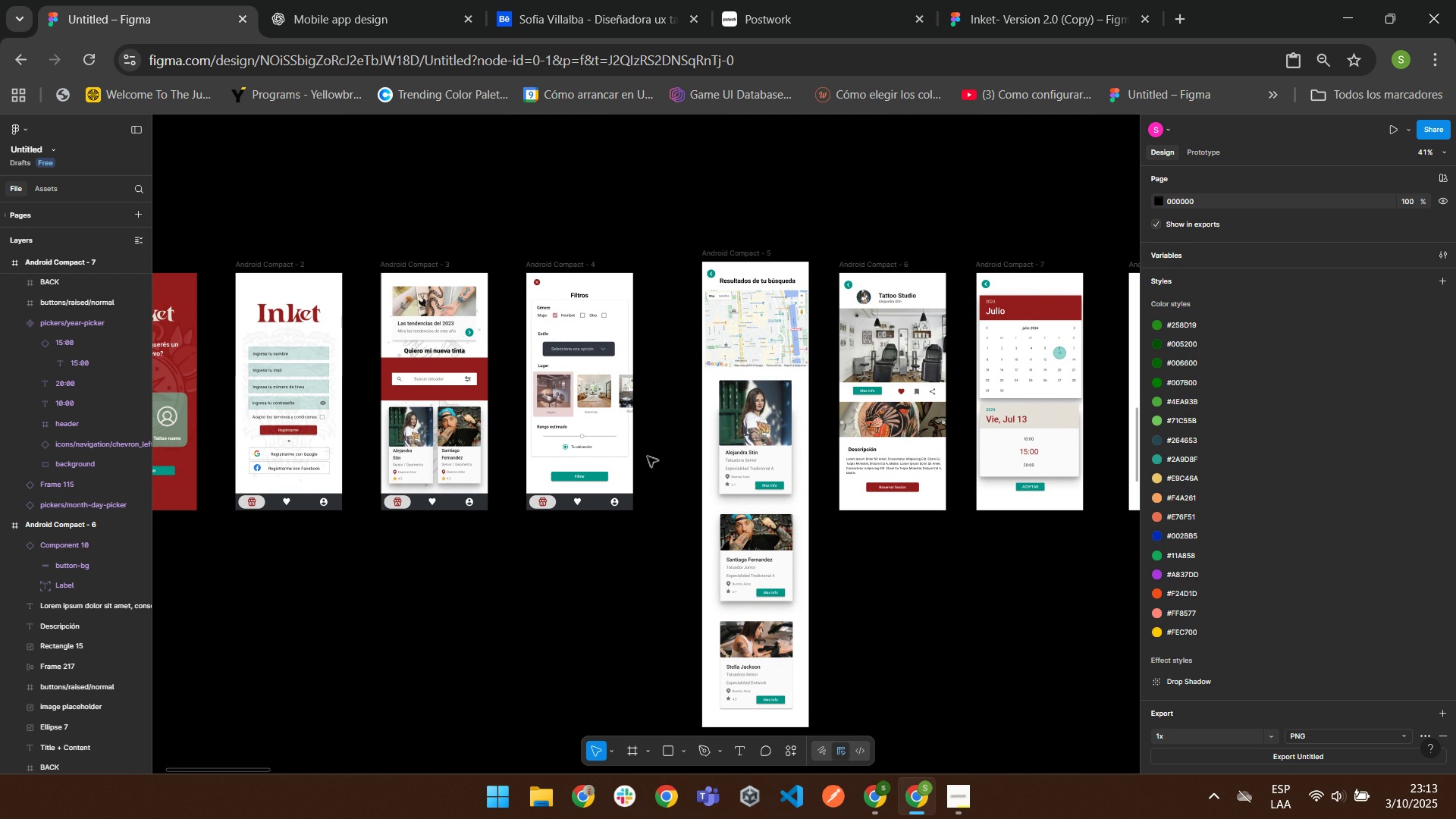 
double_click([969, 570])
 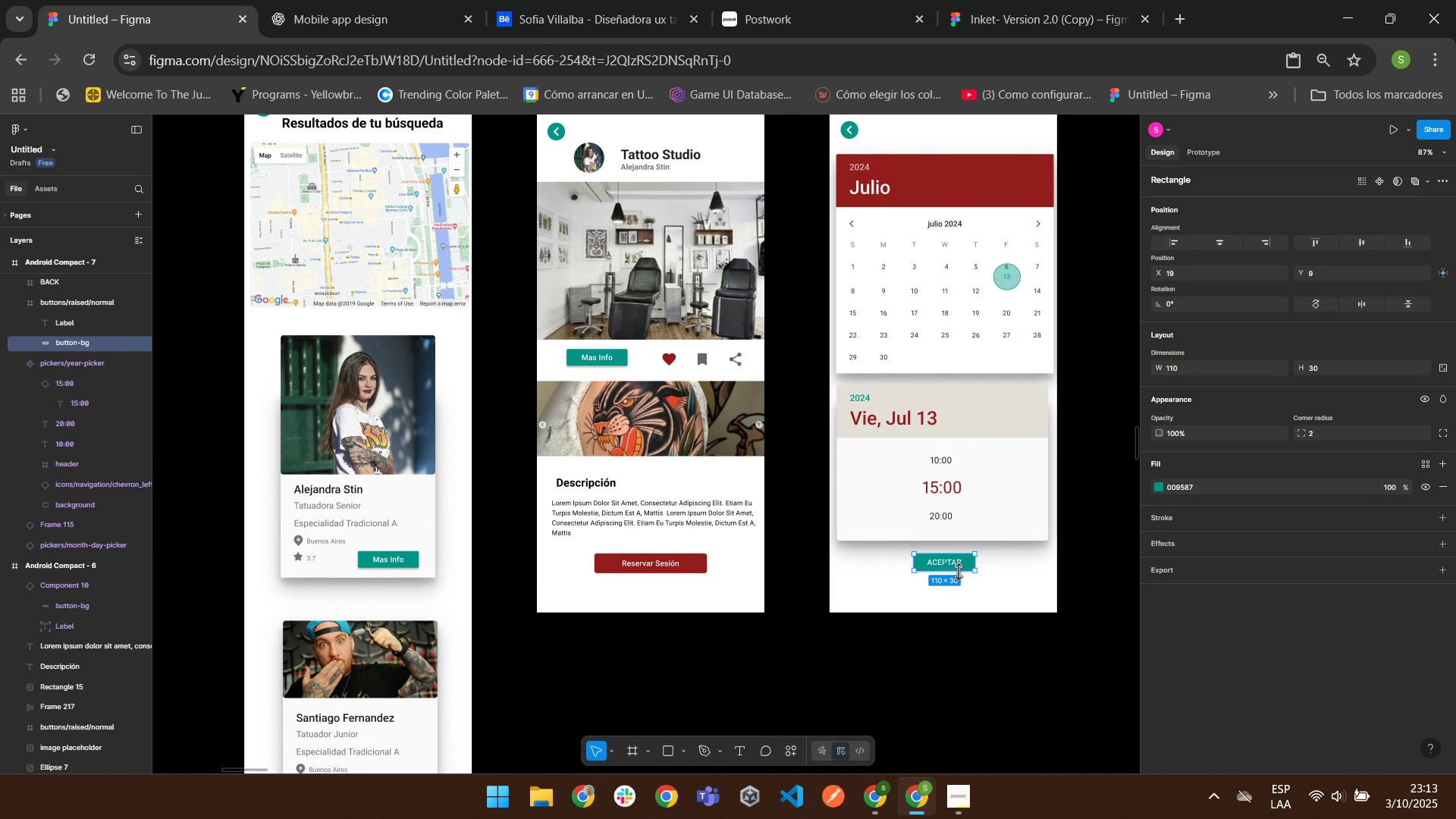 
double_click([958, 560])
 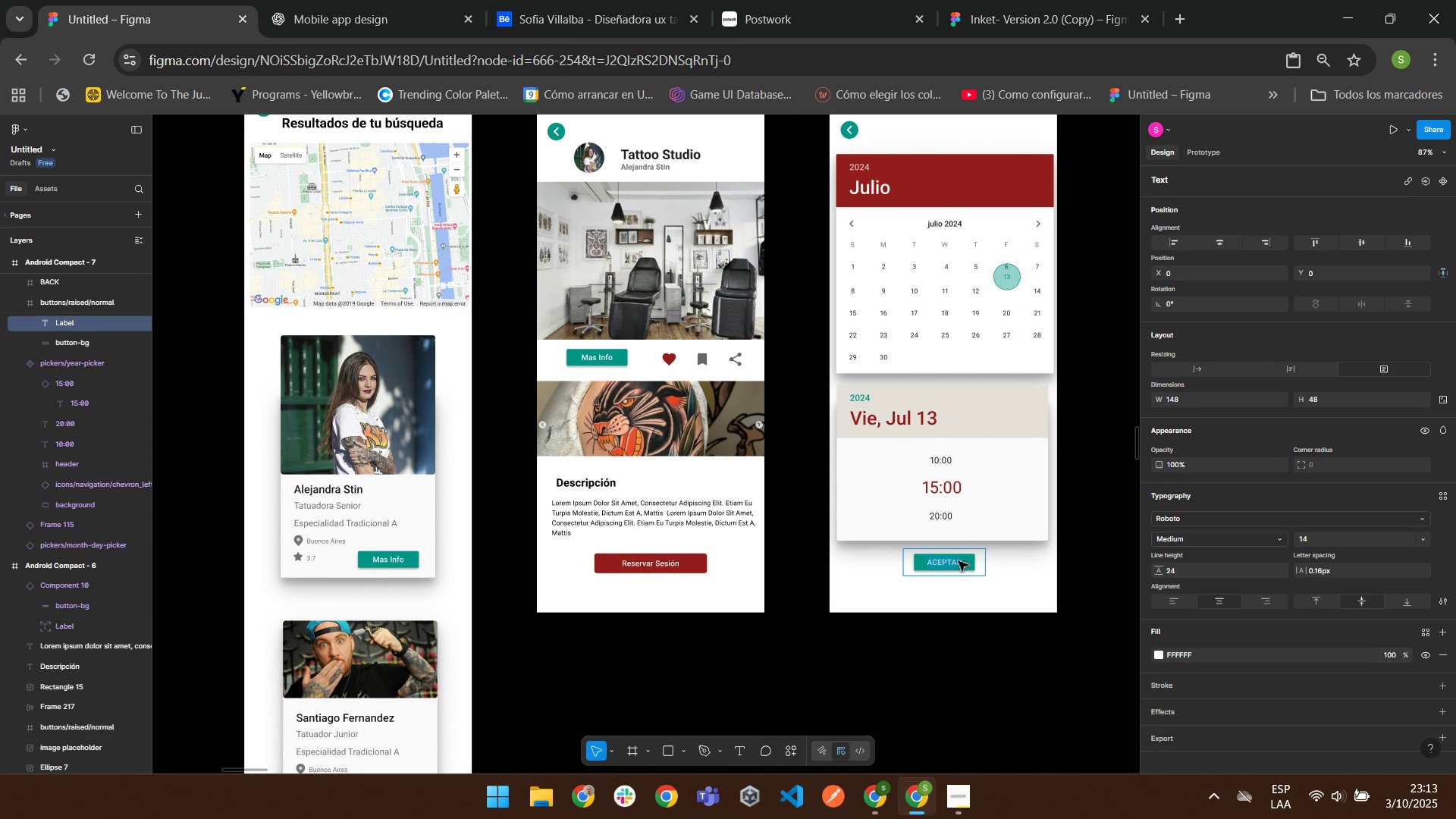 
triple_click([958, 560])
 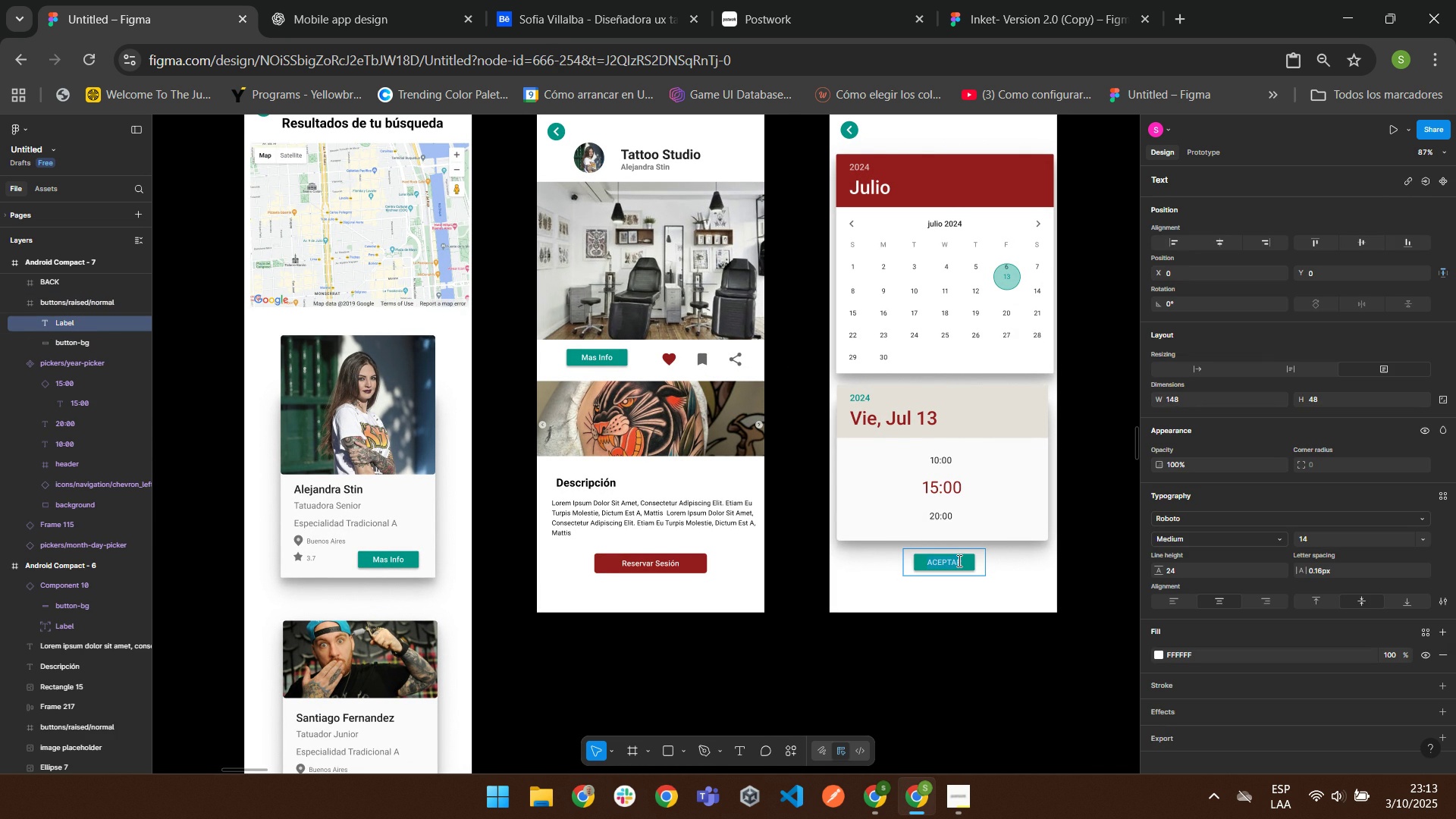 
triple_click([958, 560])
 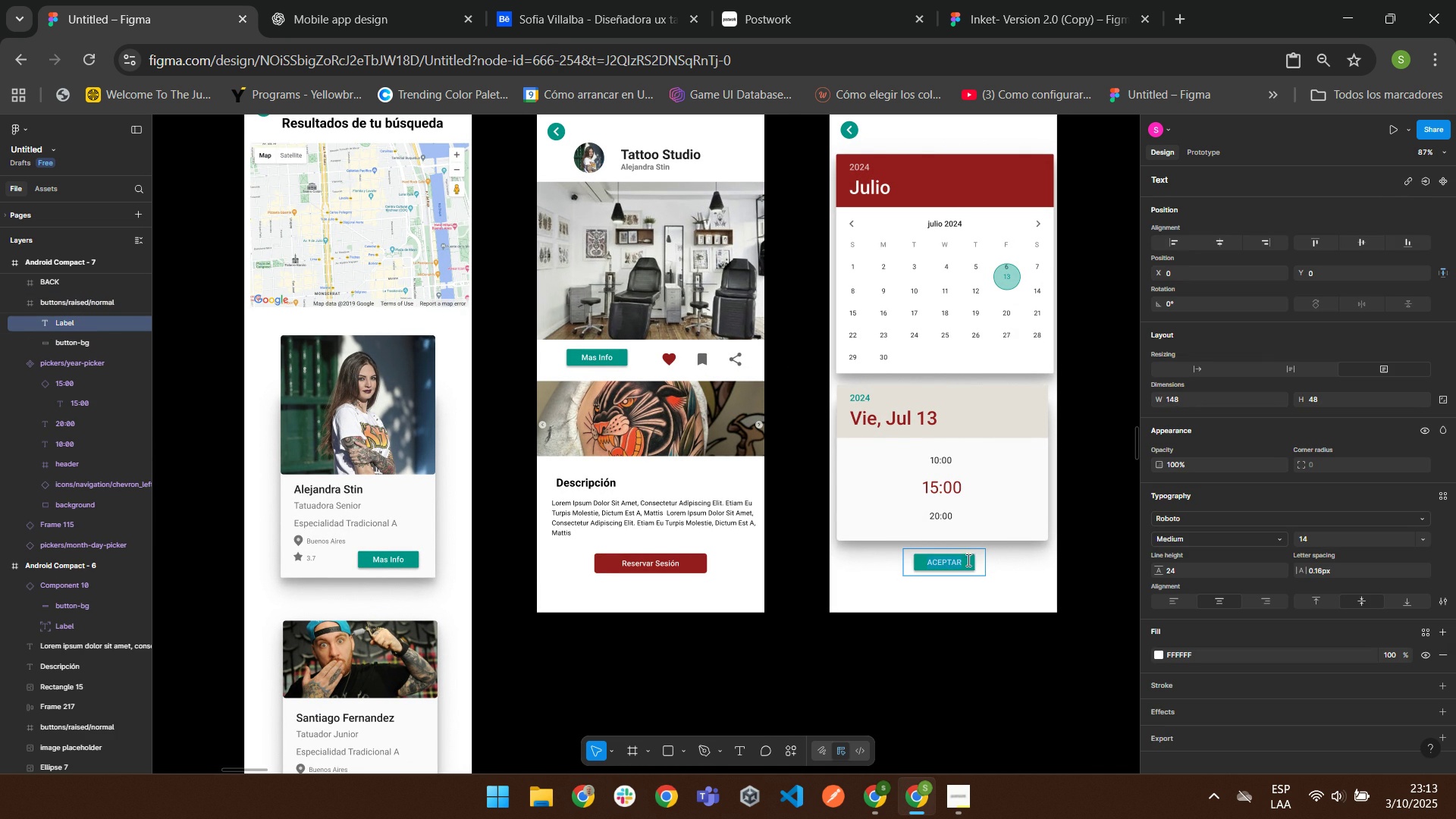 
left_click([967, 559])
 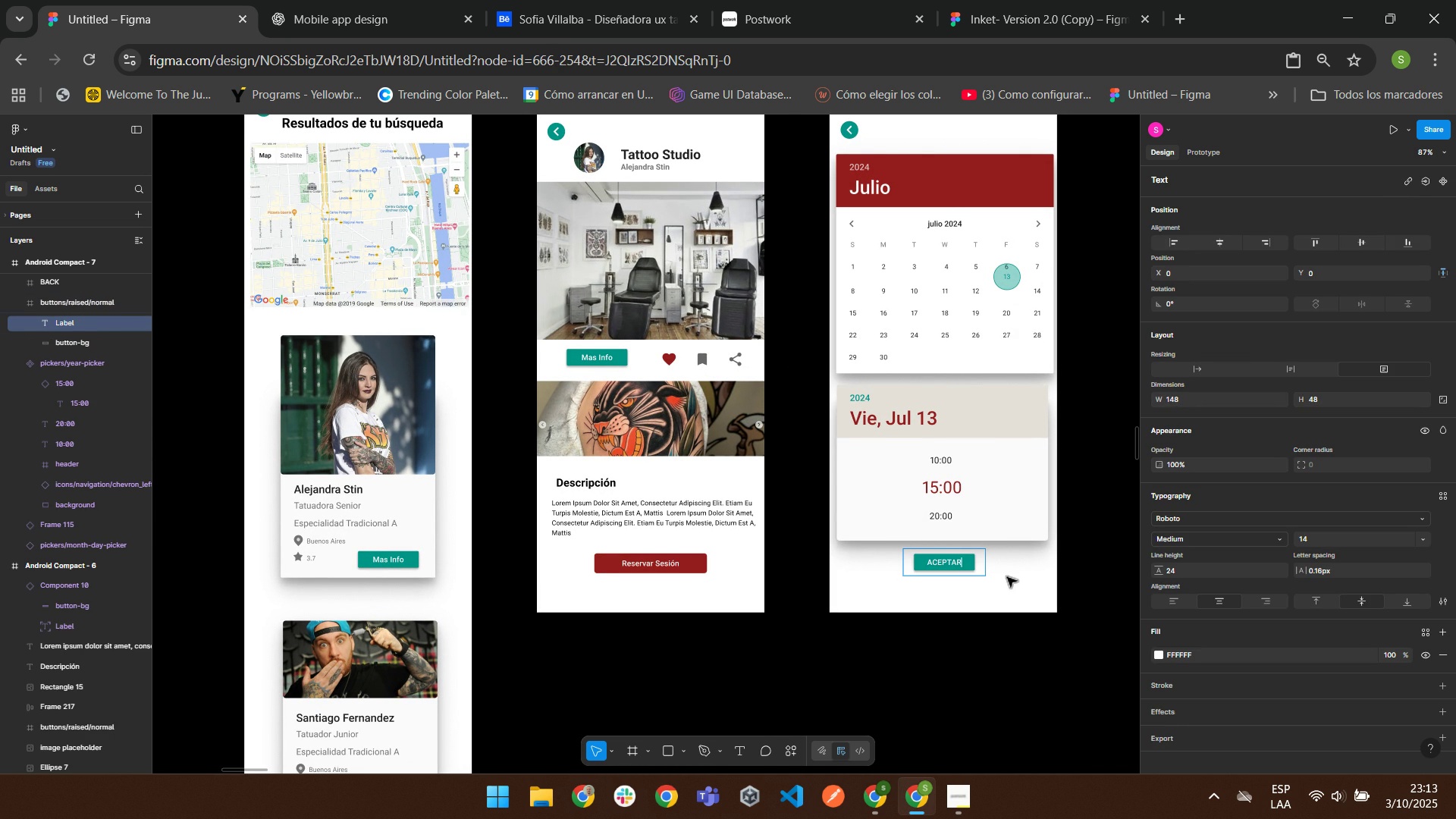 
key(Backspace)
key(Backspace)
key(Backspace)
key(Backspace)
key(Backspace)
key(Backspace)
type(ceptar)
 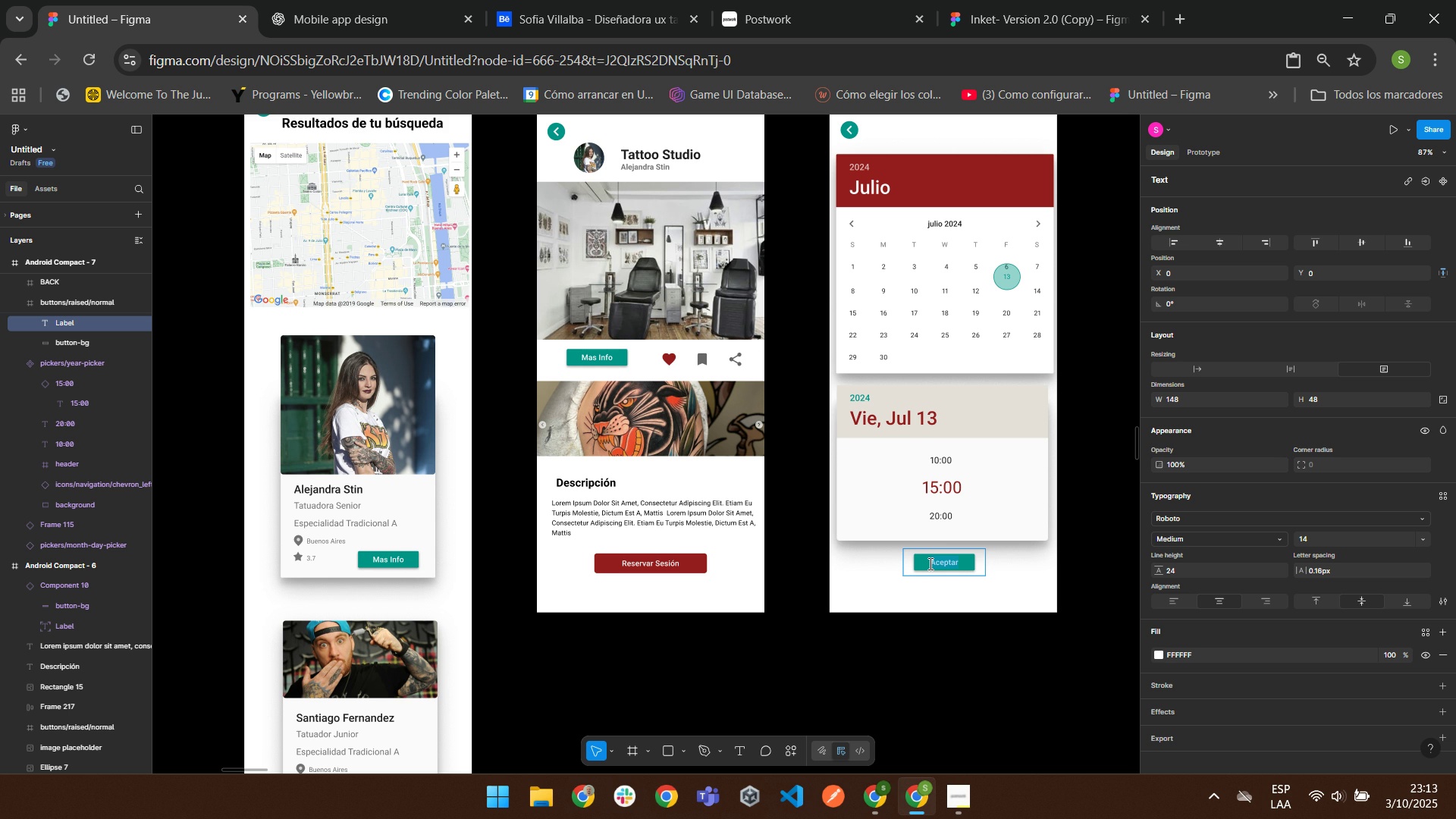 
wait(6.93)
 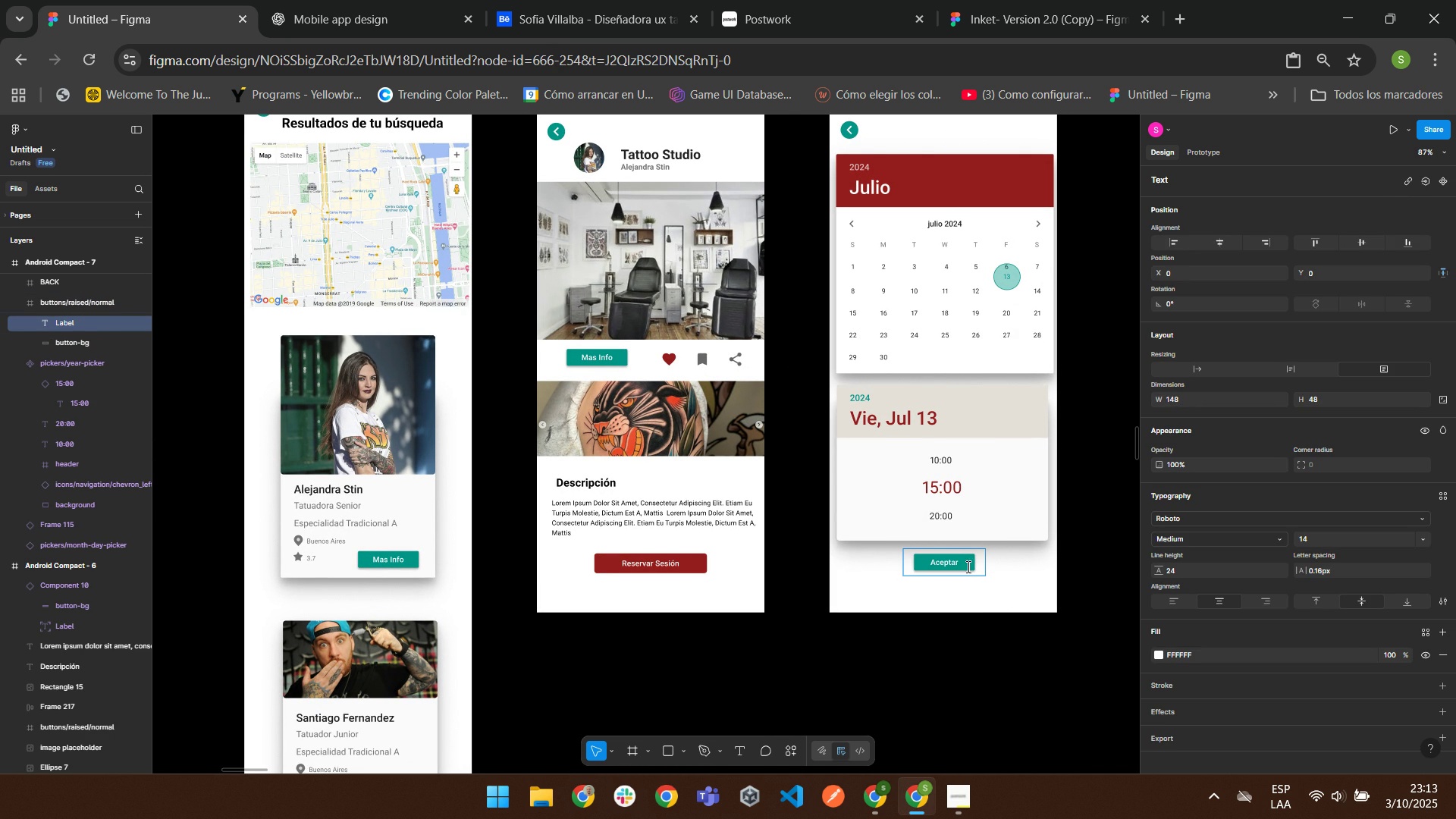 
left_click([1000, 718])
 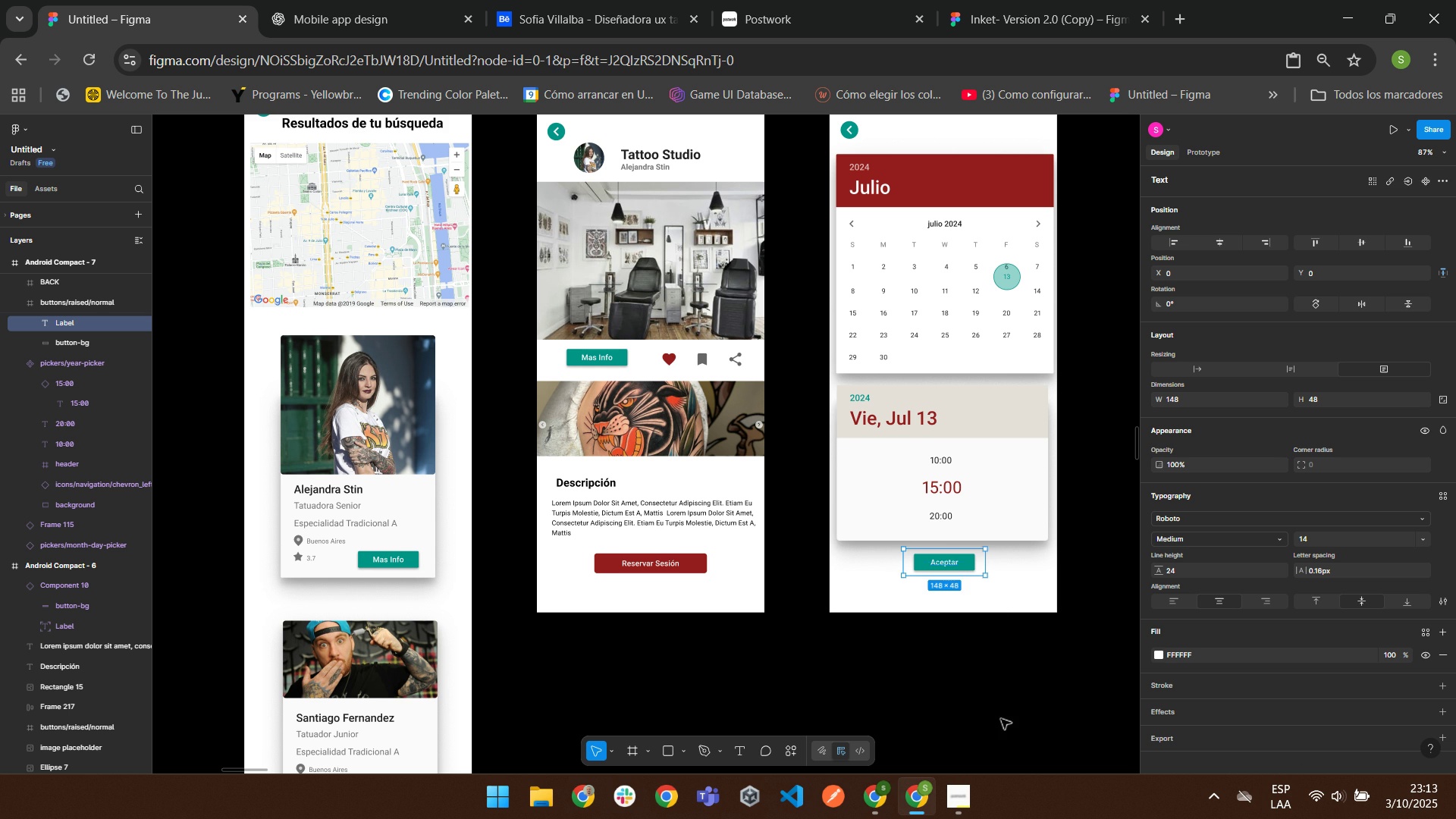 
double_click([1000, 718])
 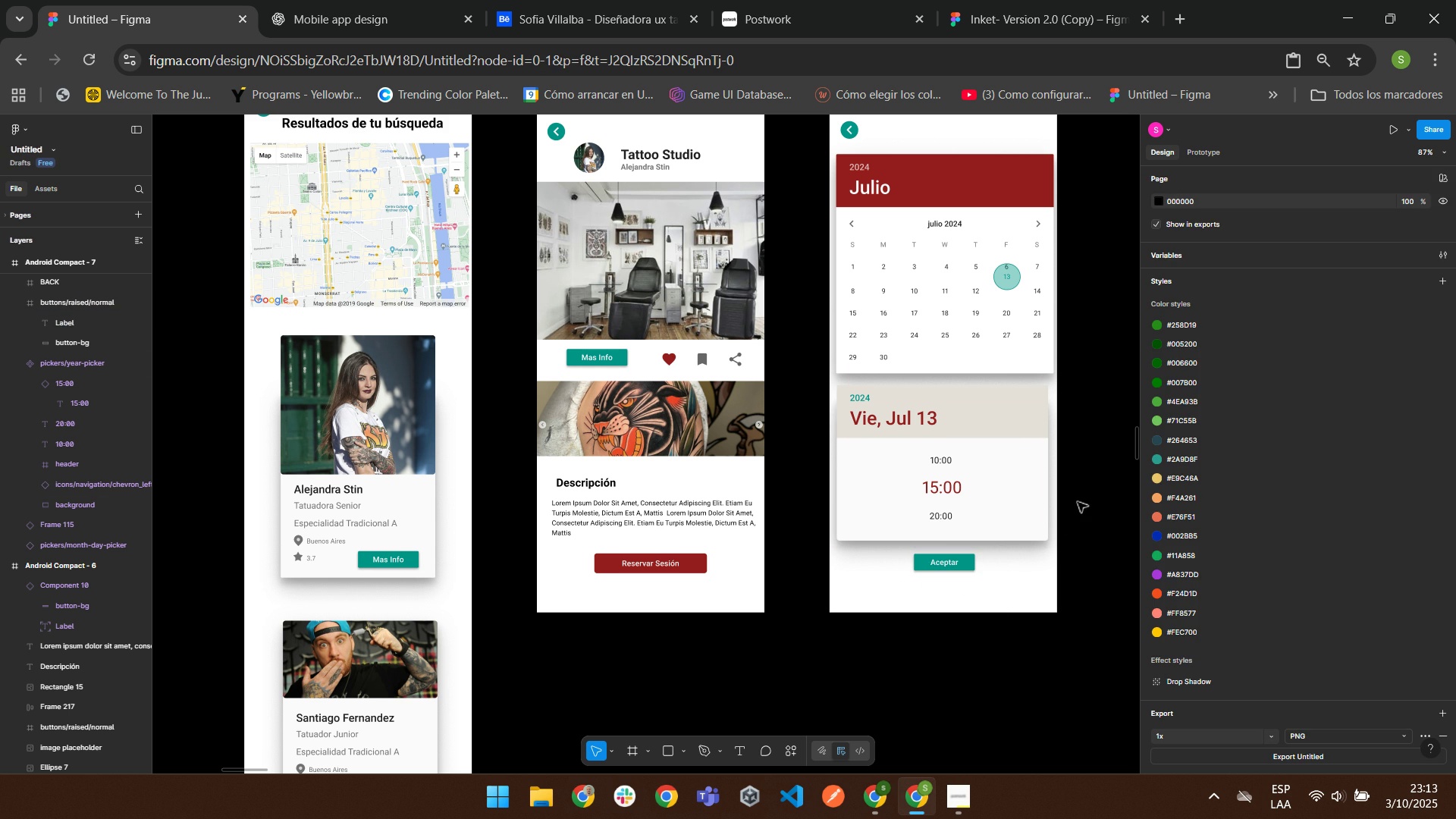 
left_click([1081, 497])
 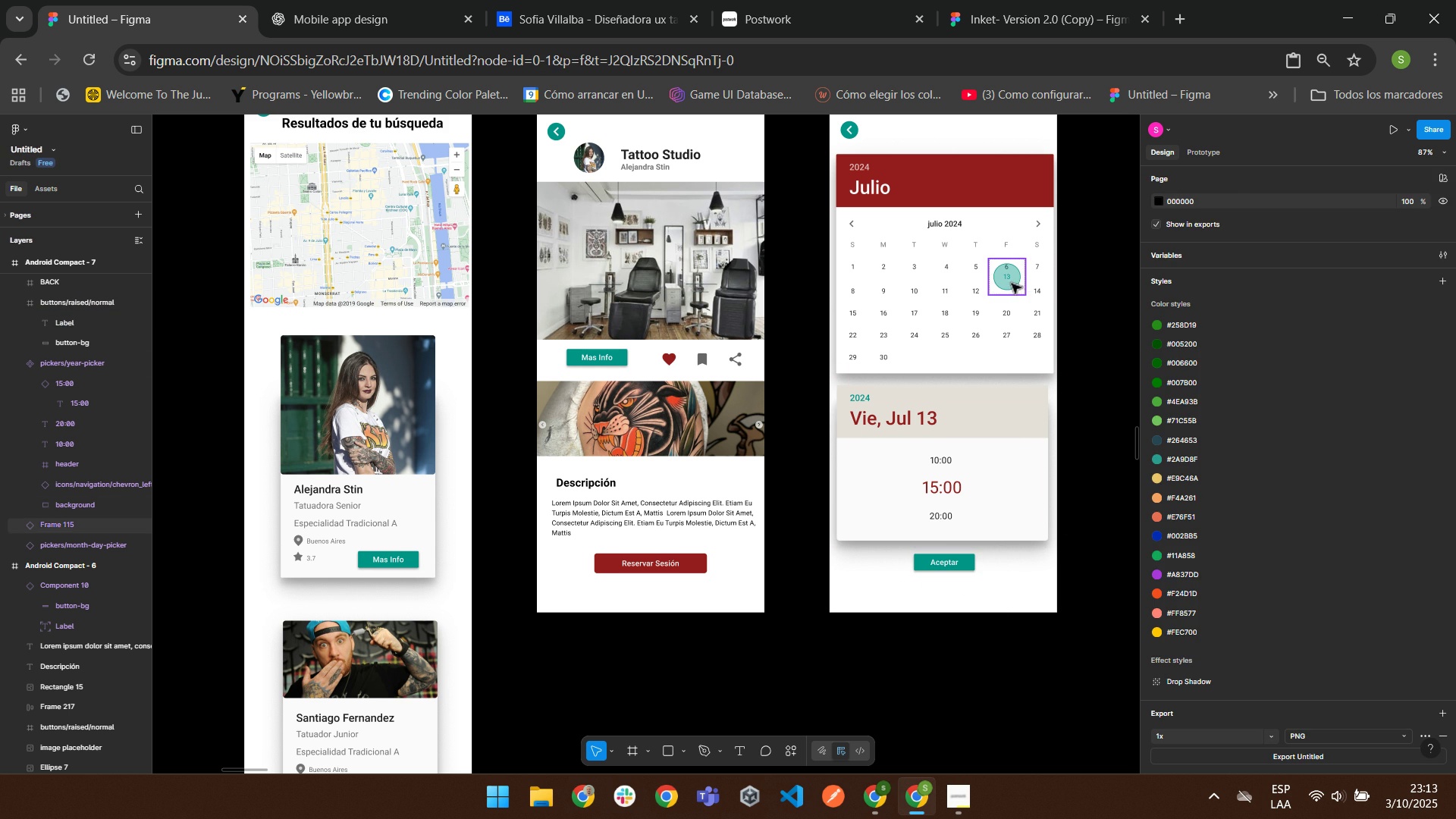 
left_click([1010, 283])
 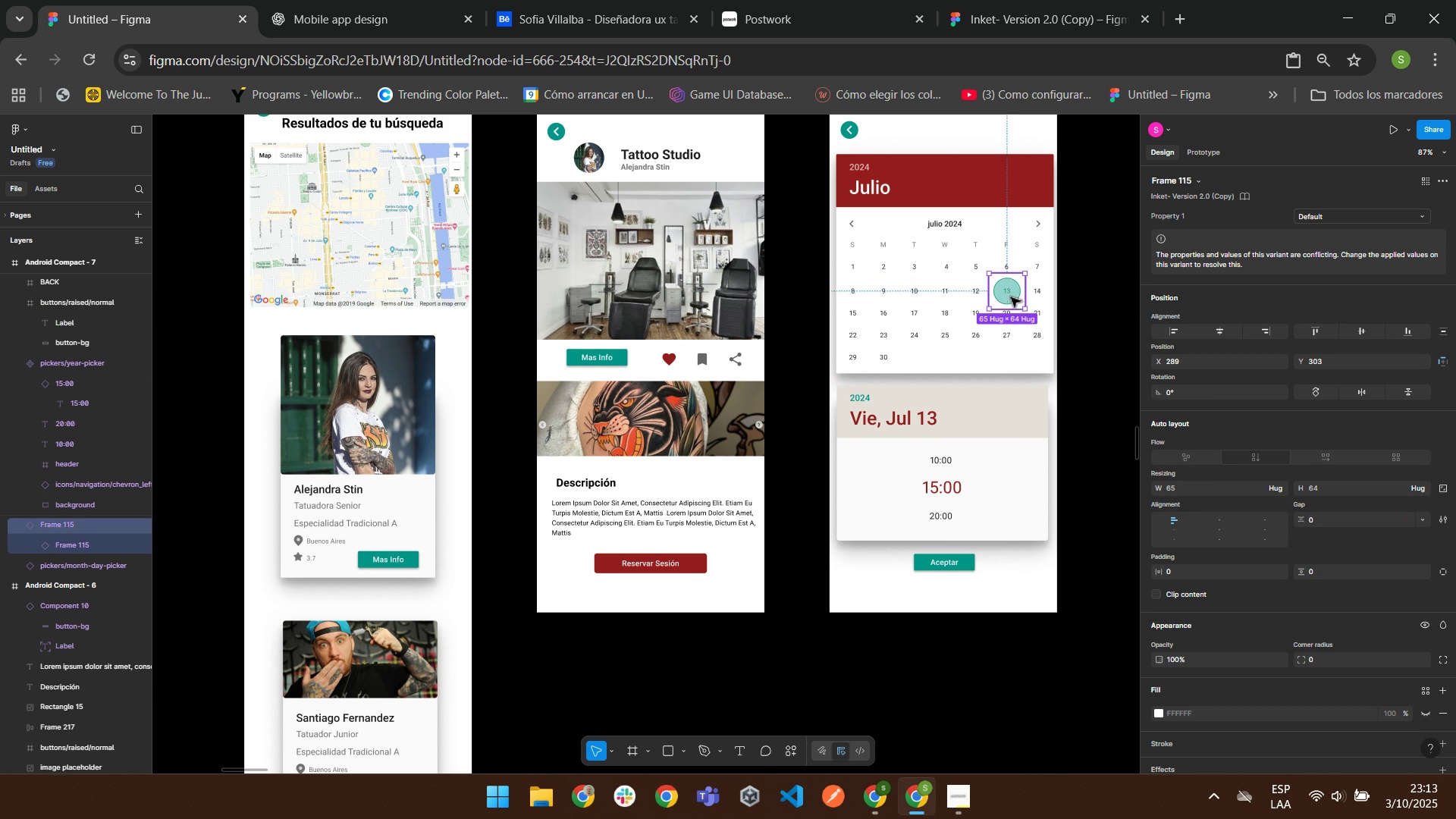 
left_click([1081, 281])
 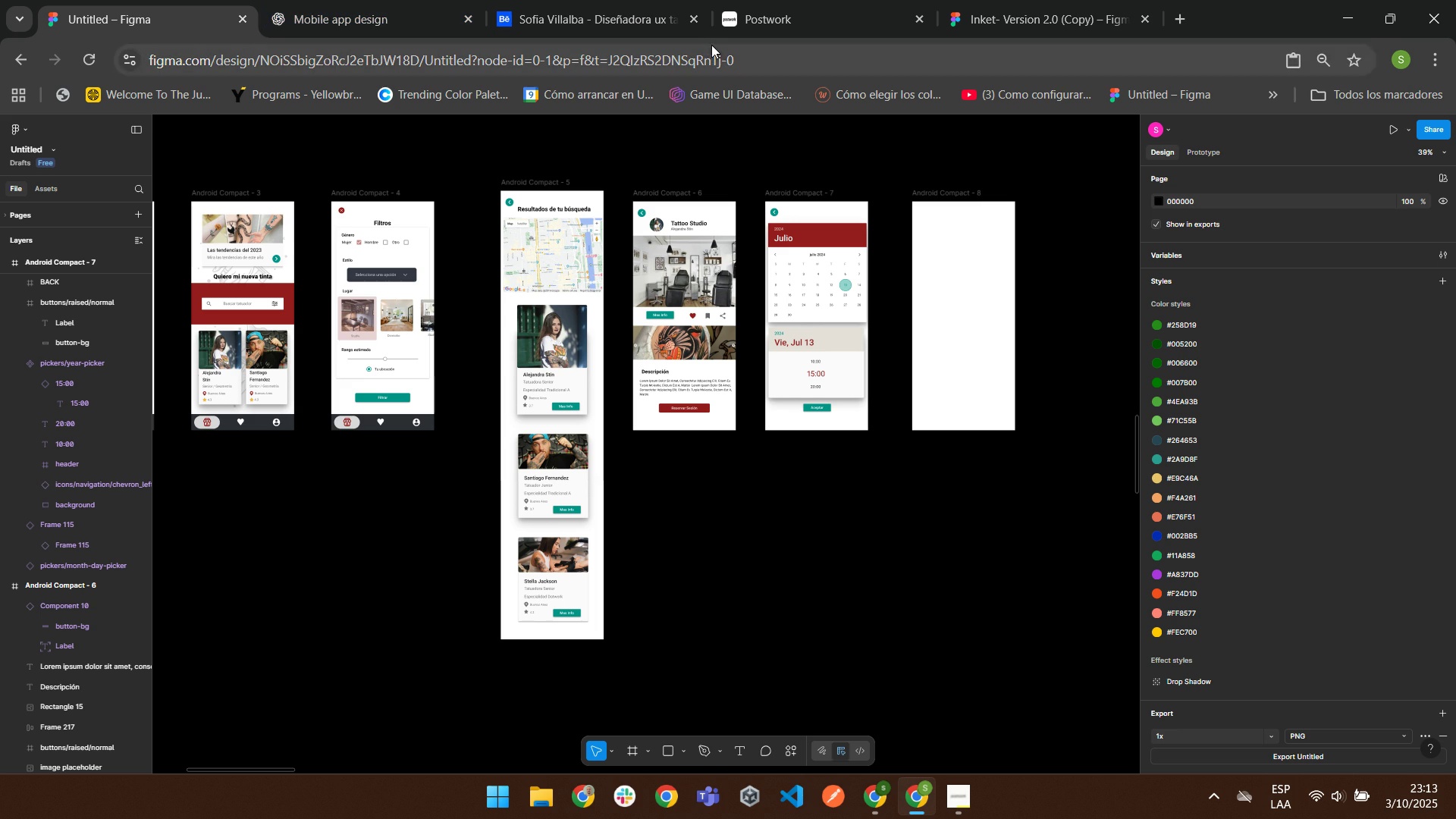 
wait(6.45)
 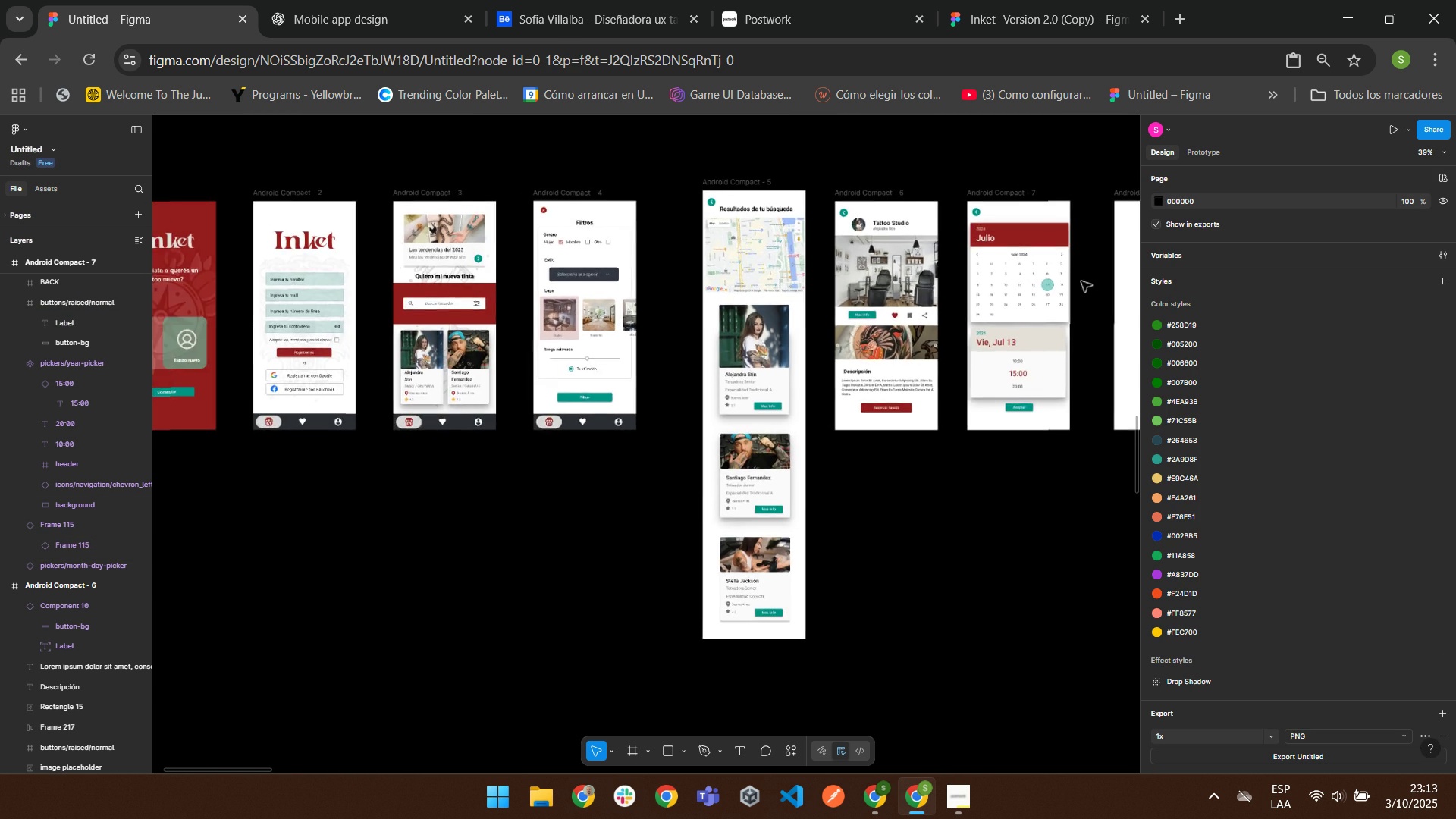 
left_click([886, 803])
 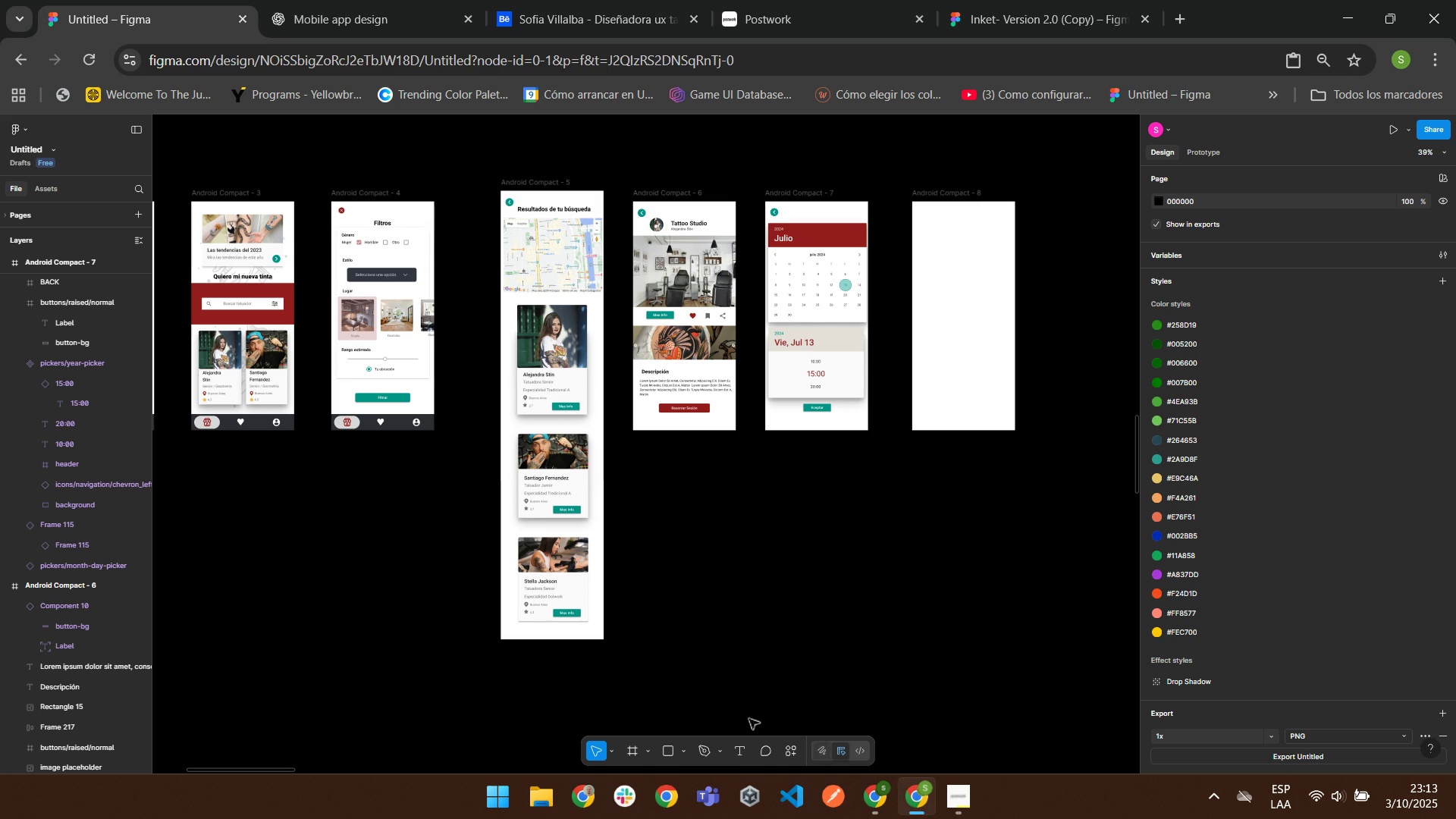 
left_click([1012, 0])
 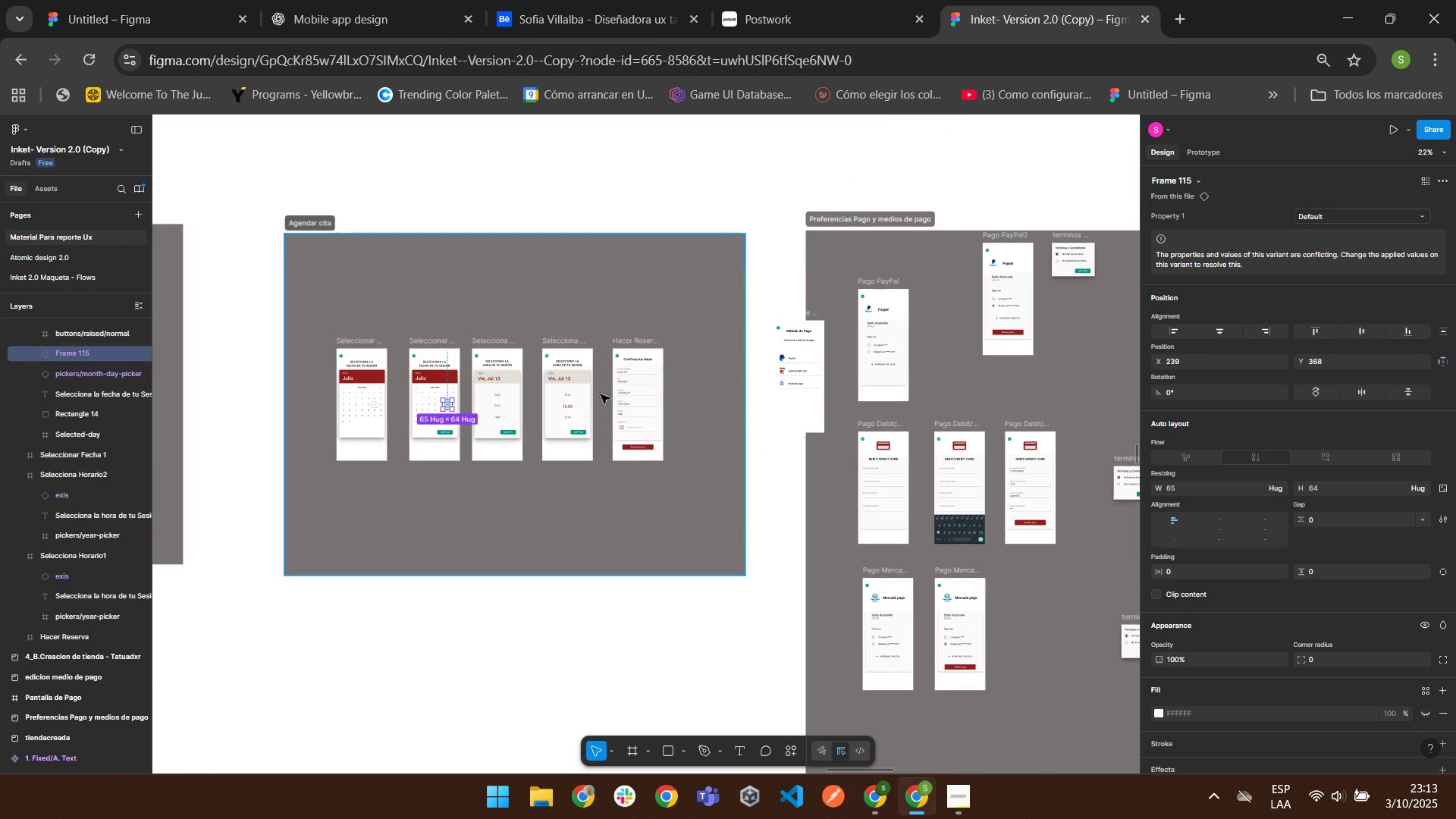 
wait(6.9)
 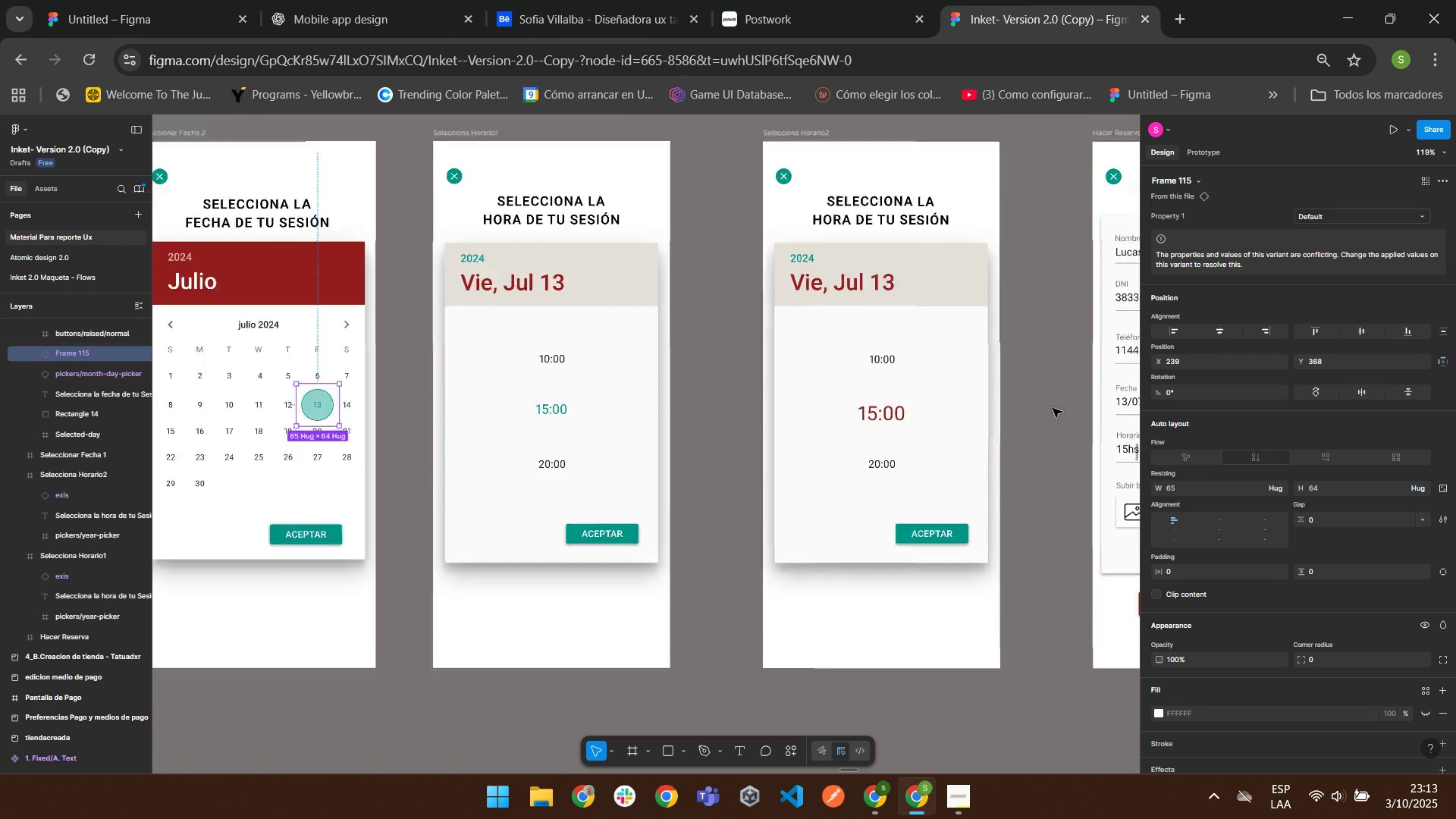 
left_click([639, 0])
 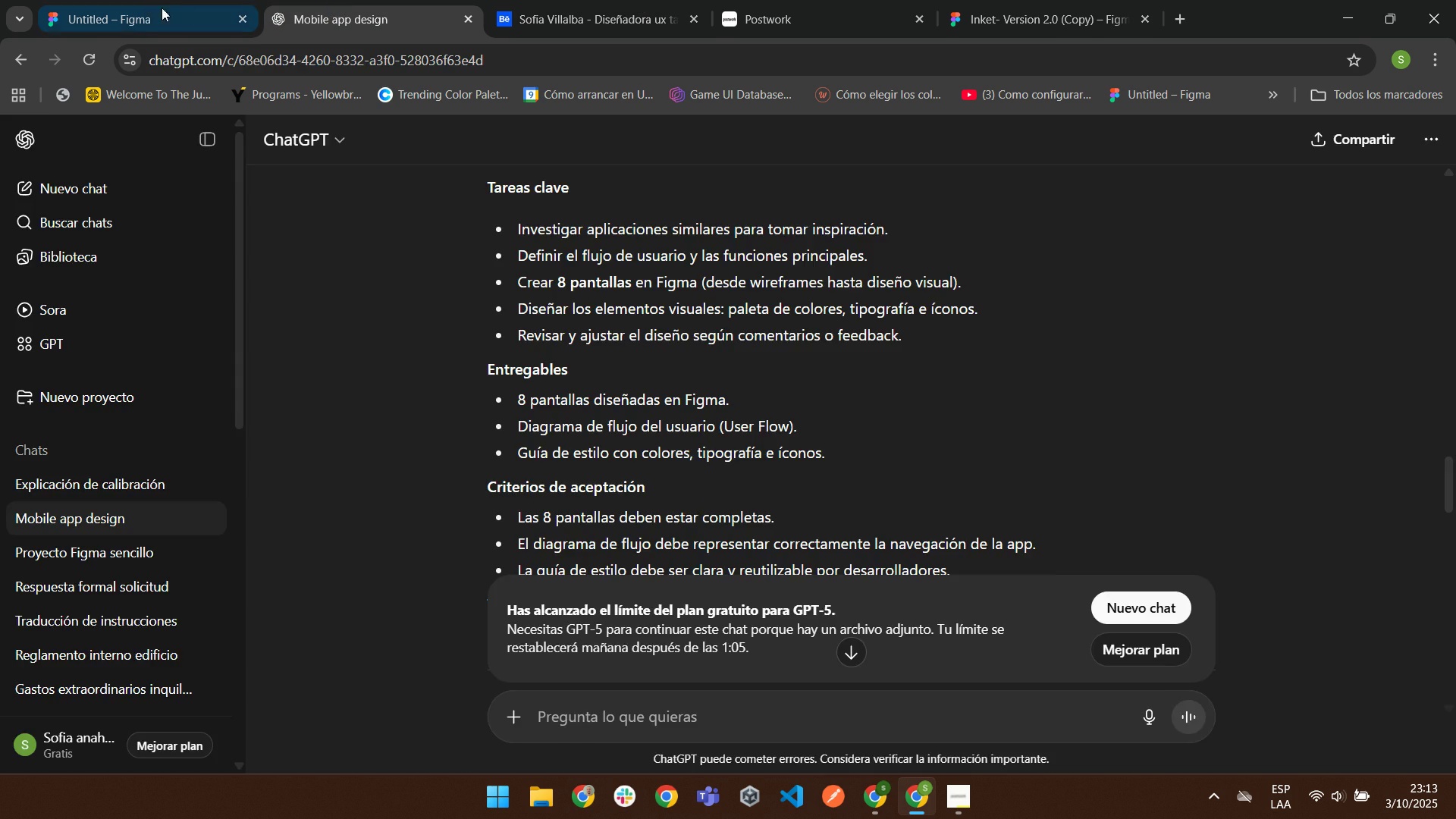 
double_click([147, 7])
 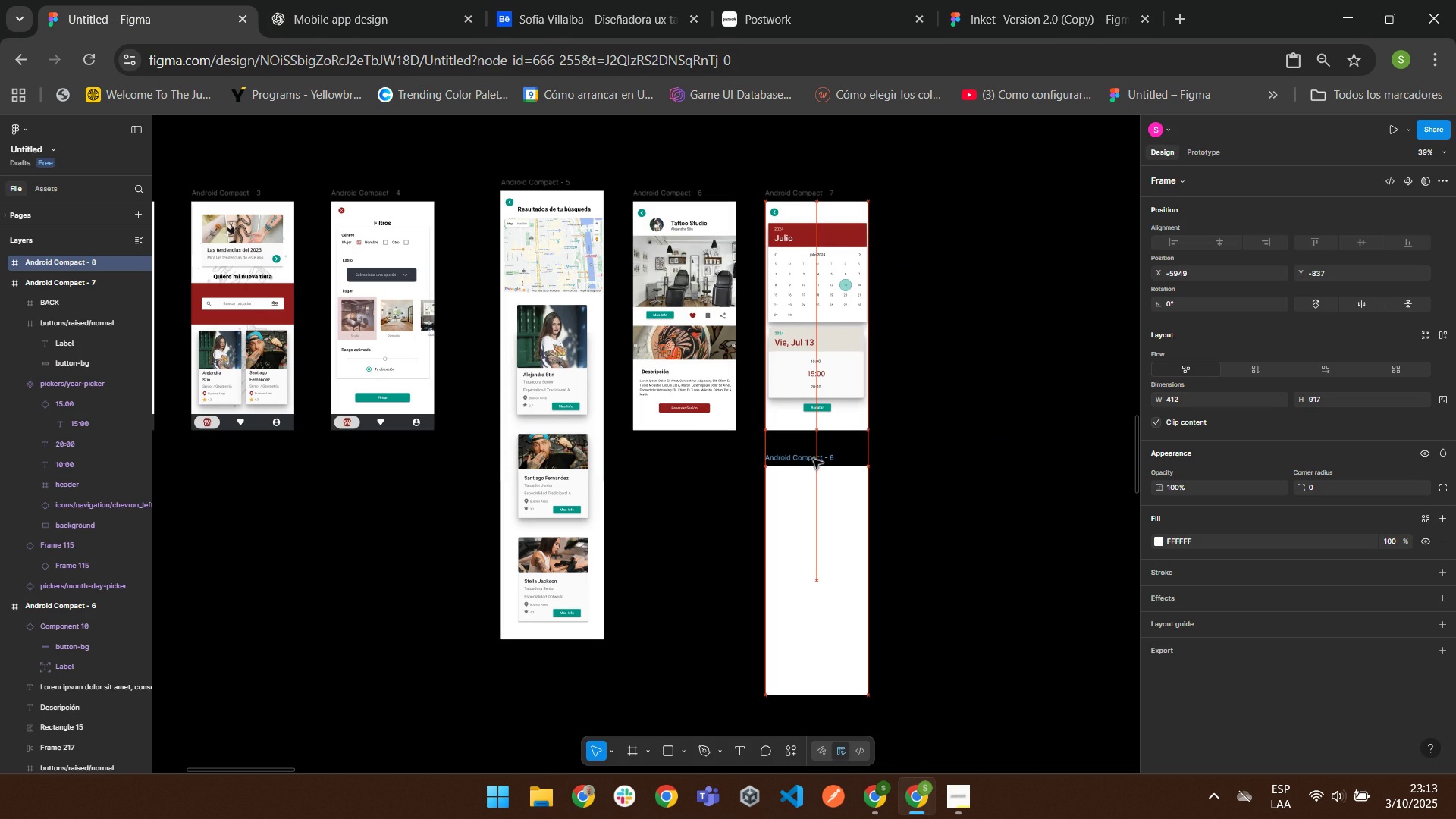 
wait(10.03)
 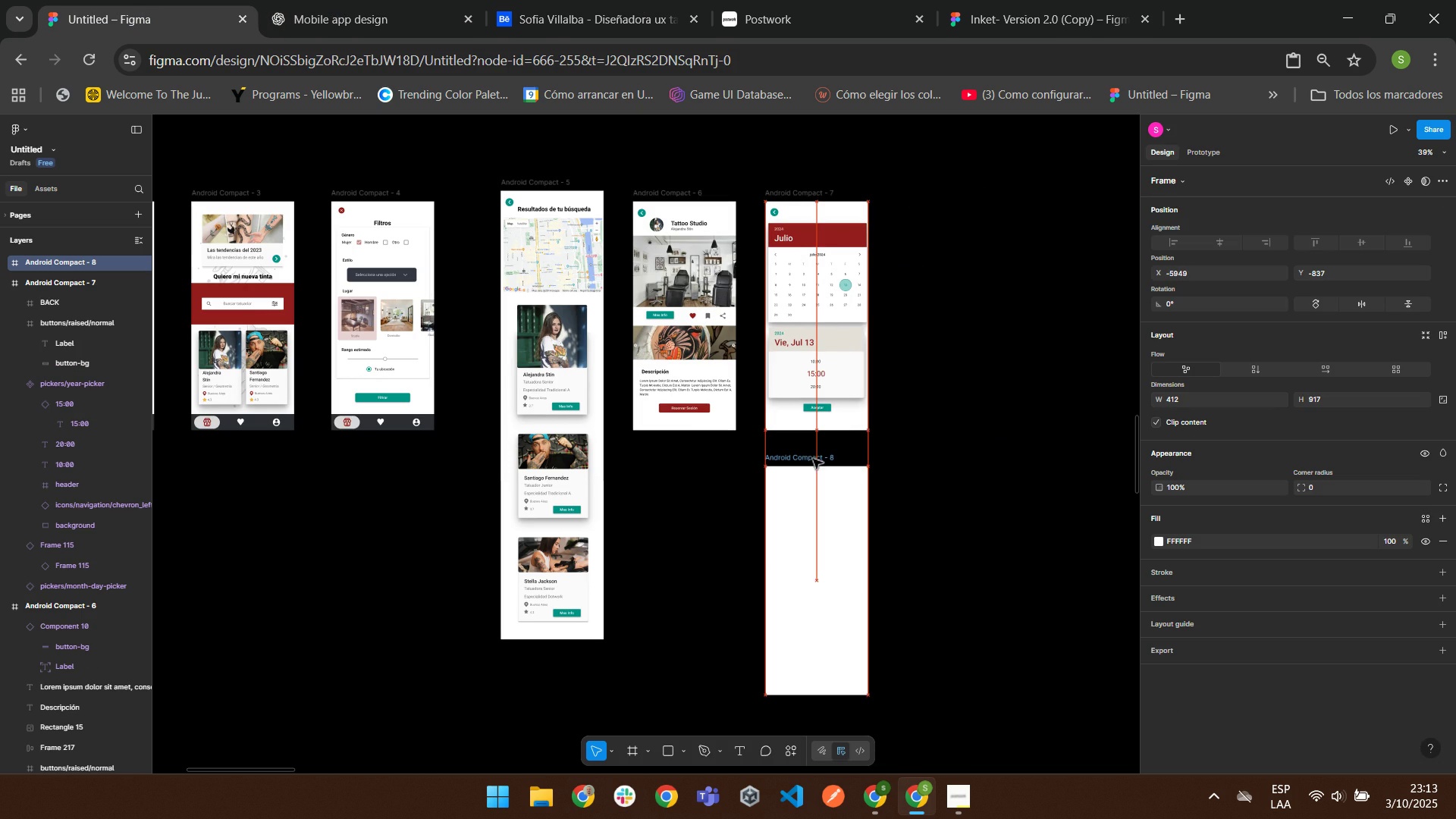 
mouse_move([672, 301])
 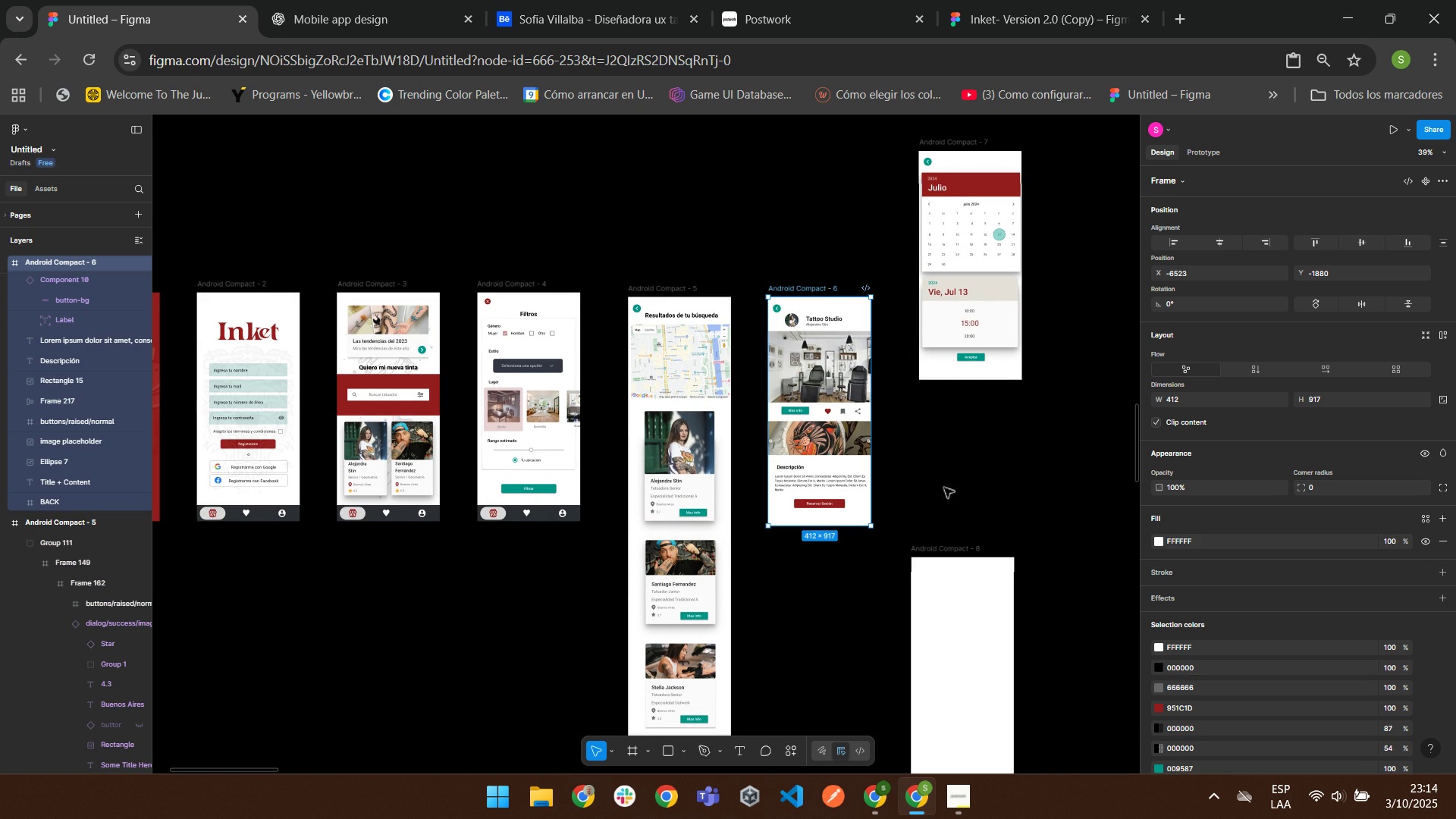 
wait(7.15)
 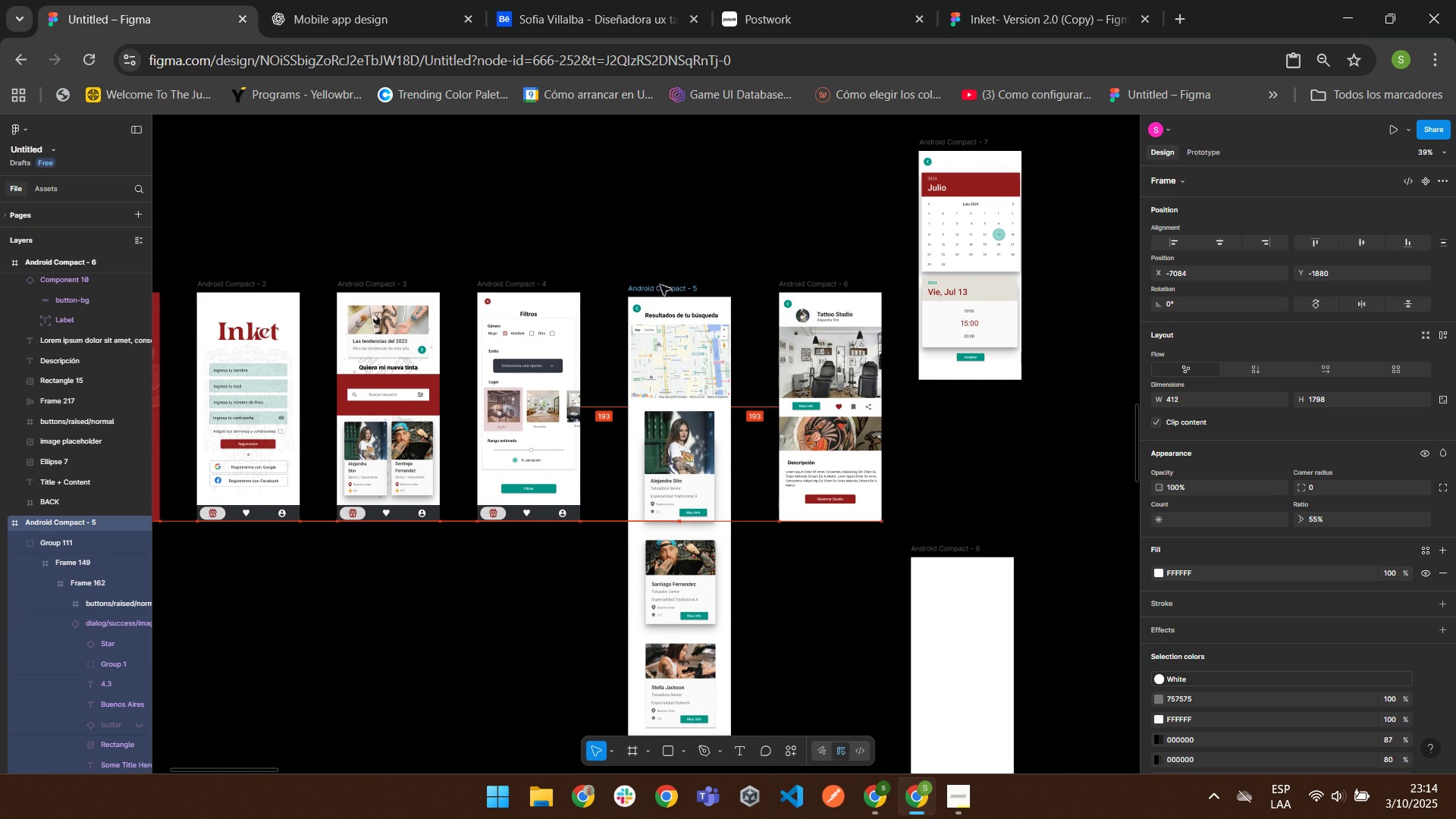 
scroll: coordinate [879, 473], scroll_direction: down, amount: 3.0
 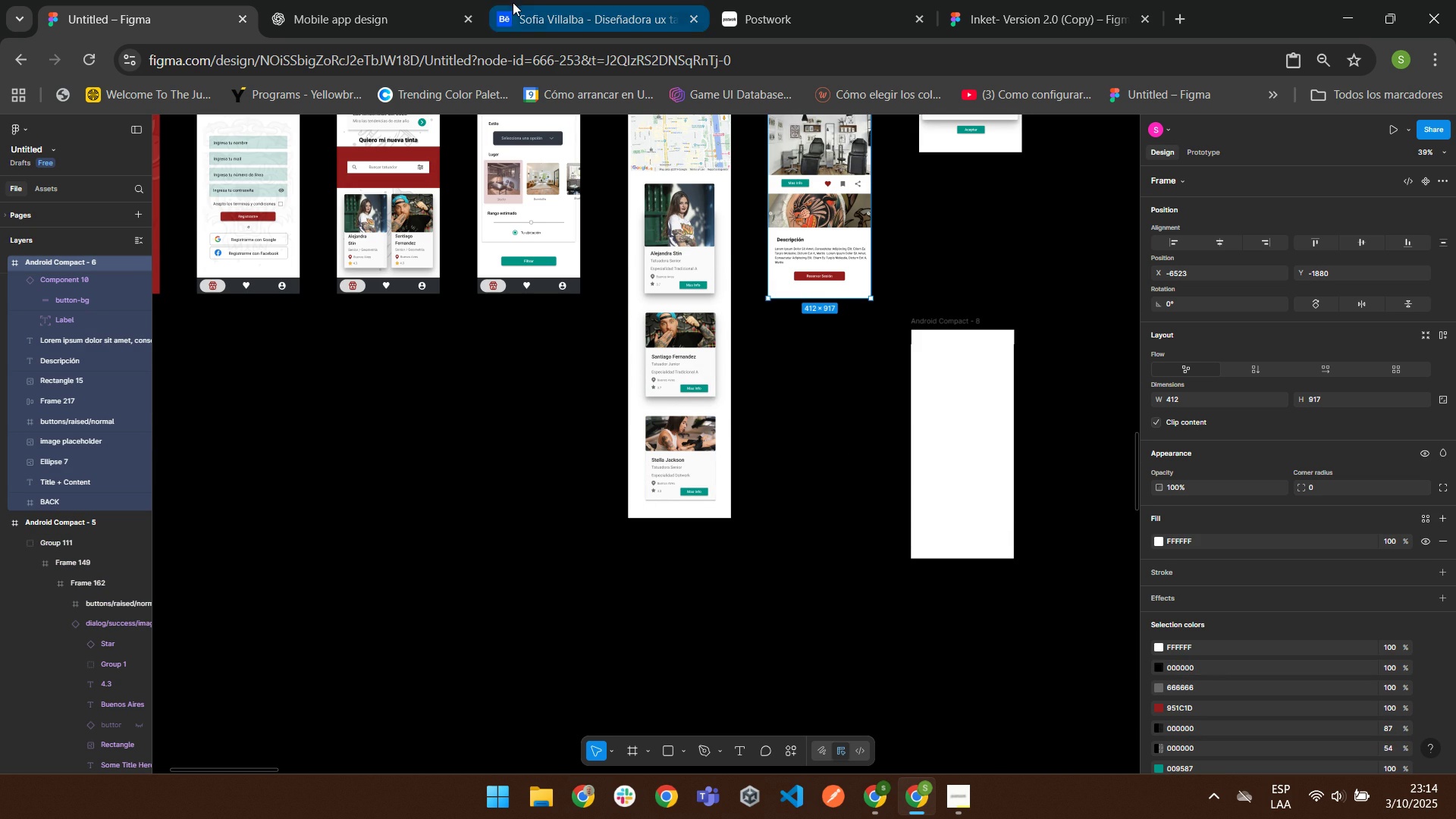 
left_click([763, 1])